 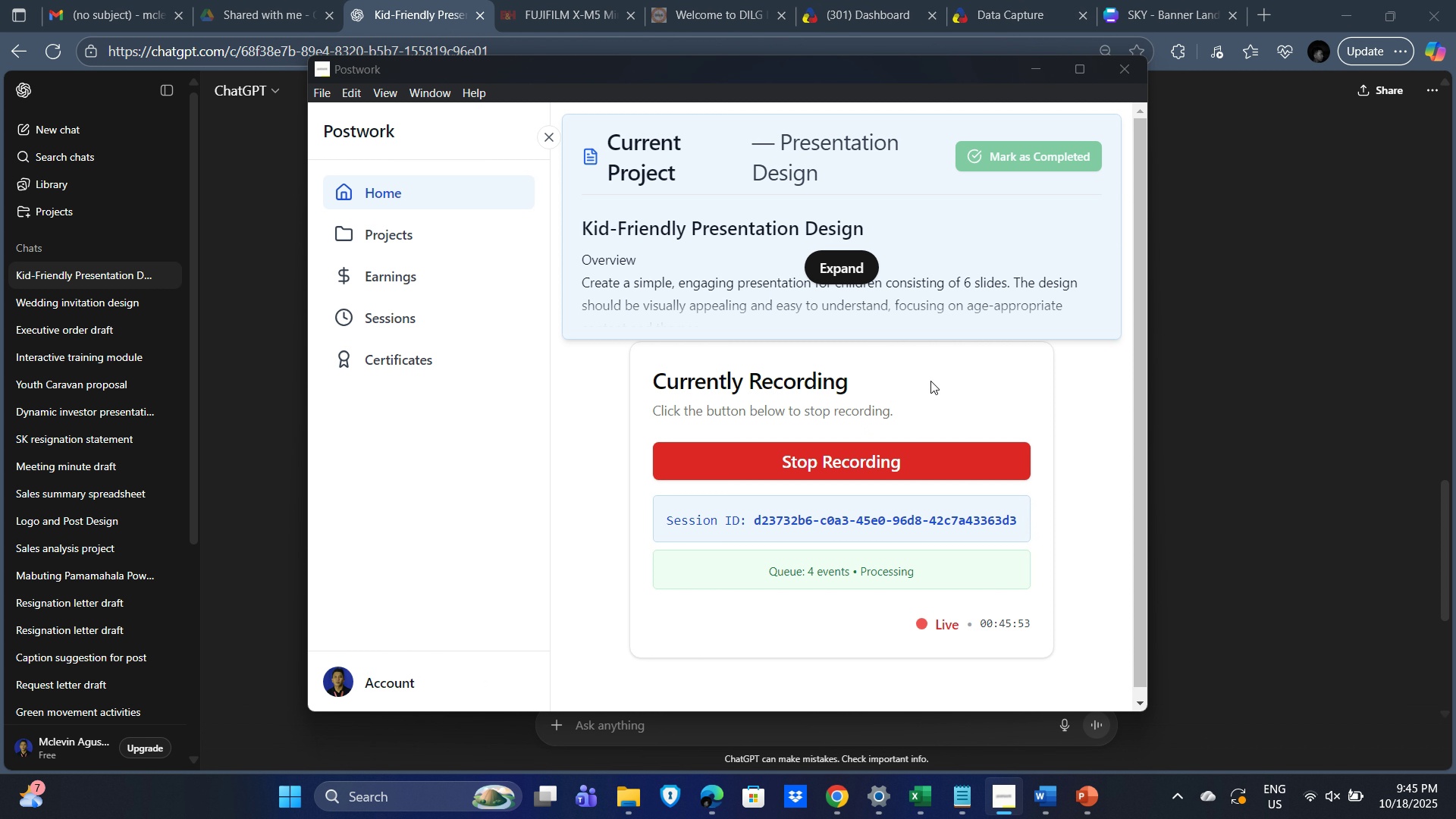 
key(Alt+Tab)
 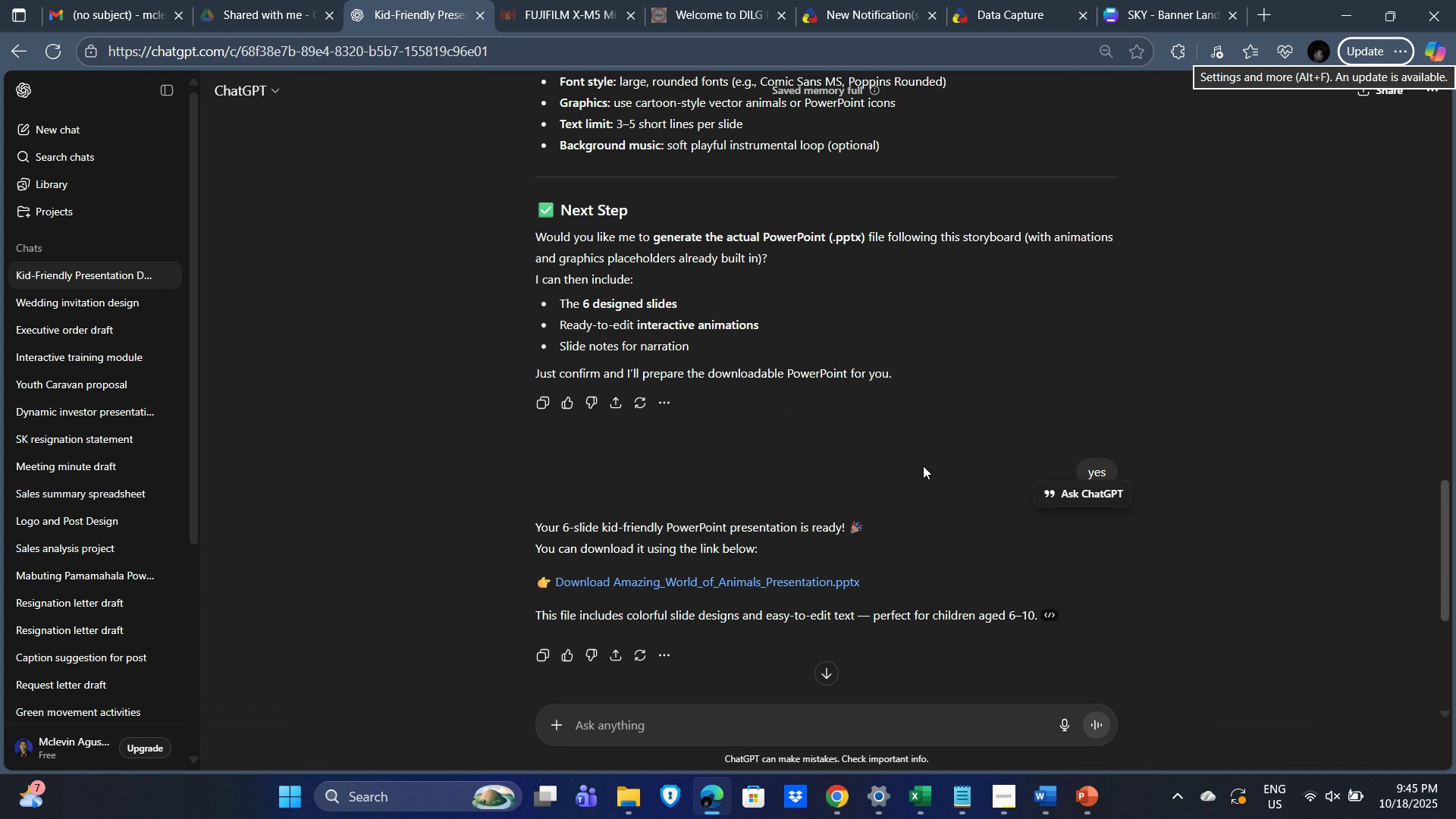 
scroll: coordinate [924, 466], scroll_direction: down, amount: 3.0
 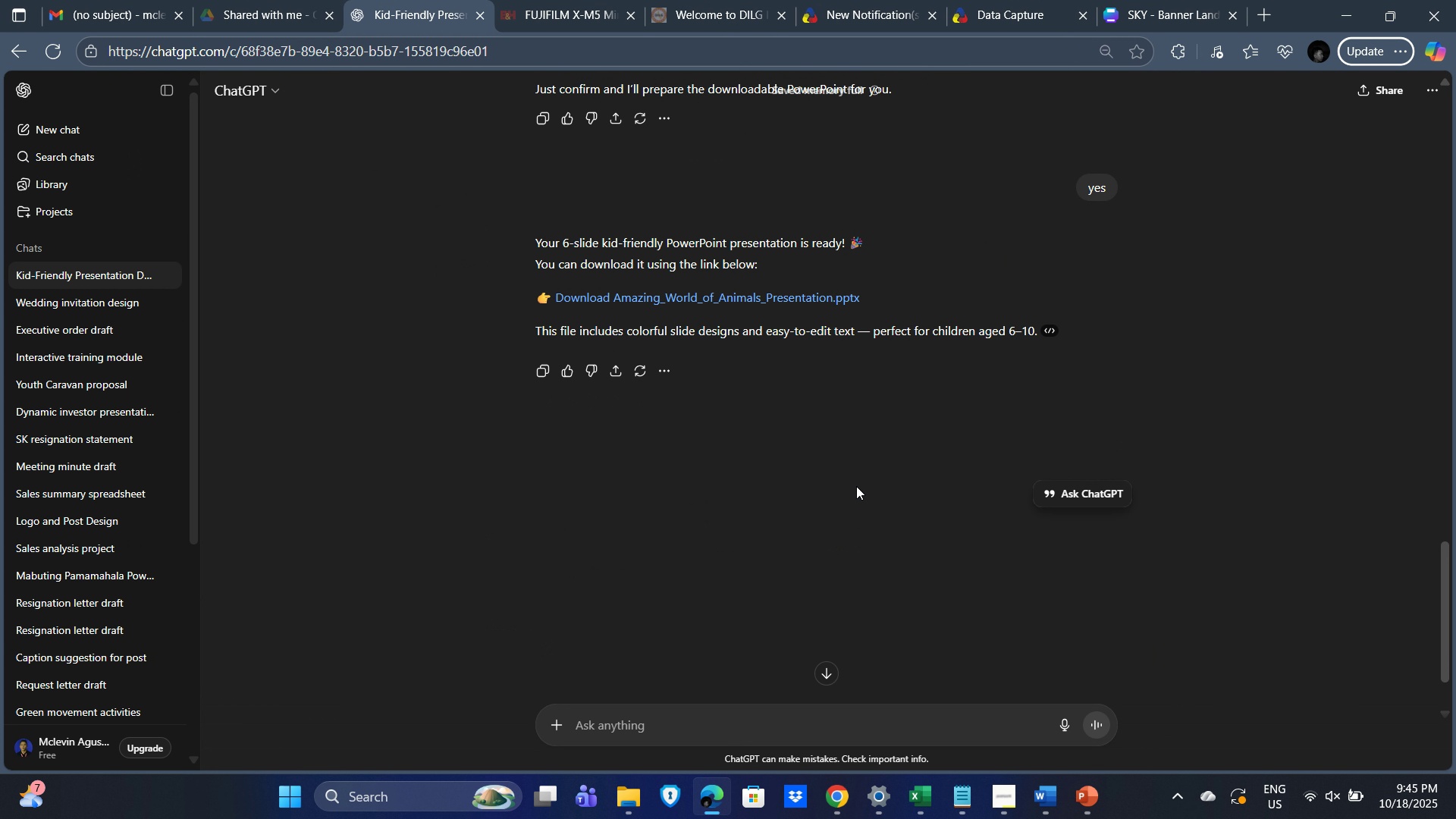 
scroll: coordinate [882, 517], scroll_direction: up, amount: 8.0
 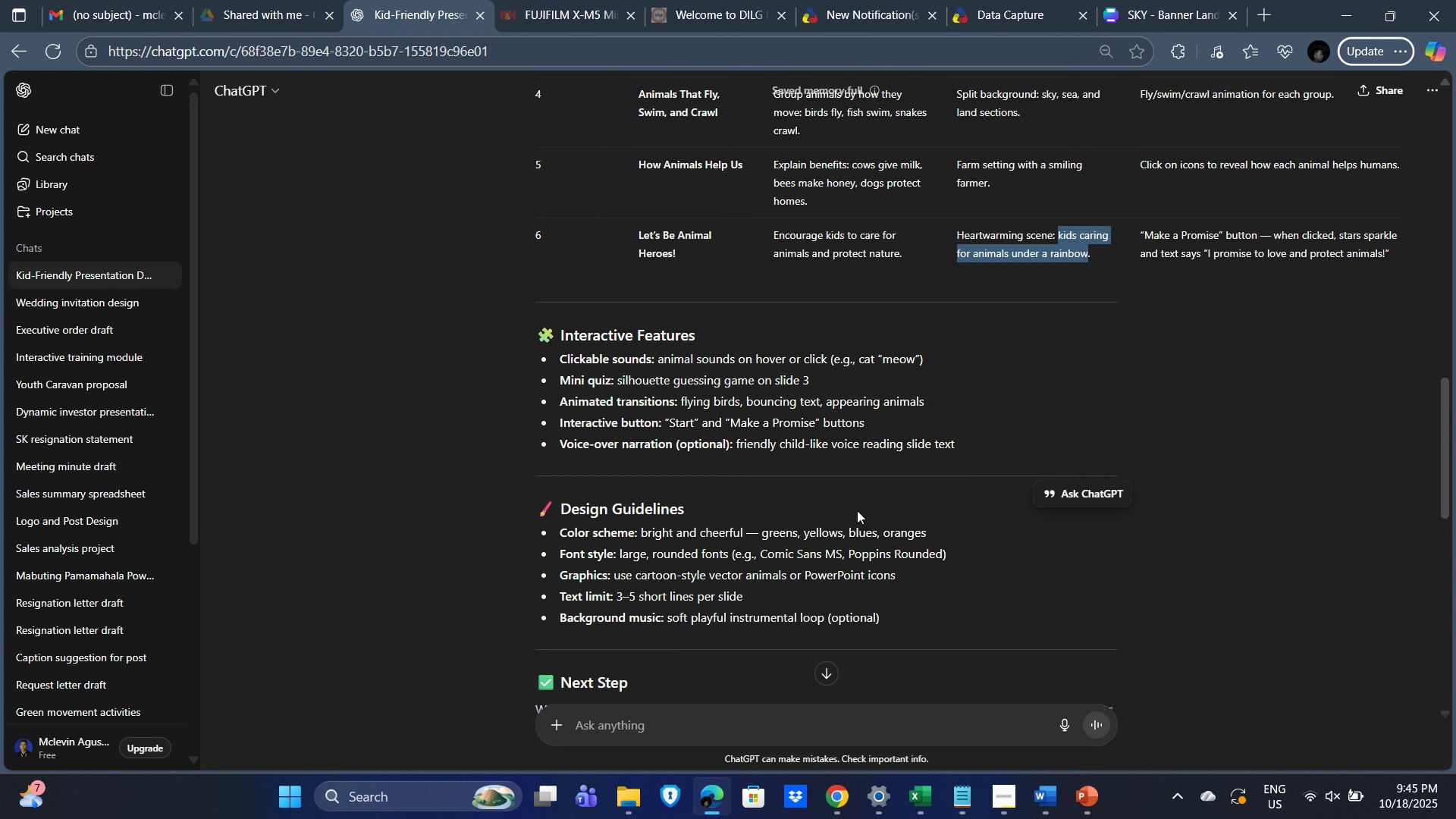 
key(Alt+Tab)
 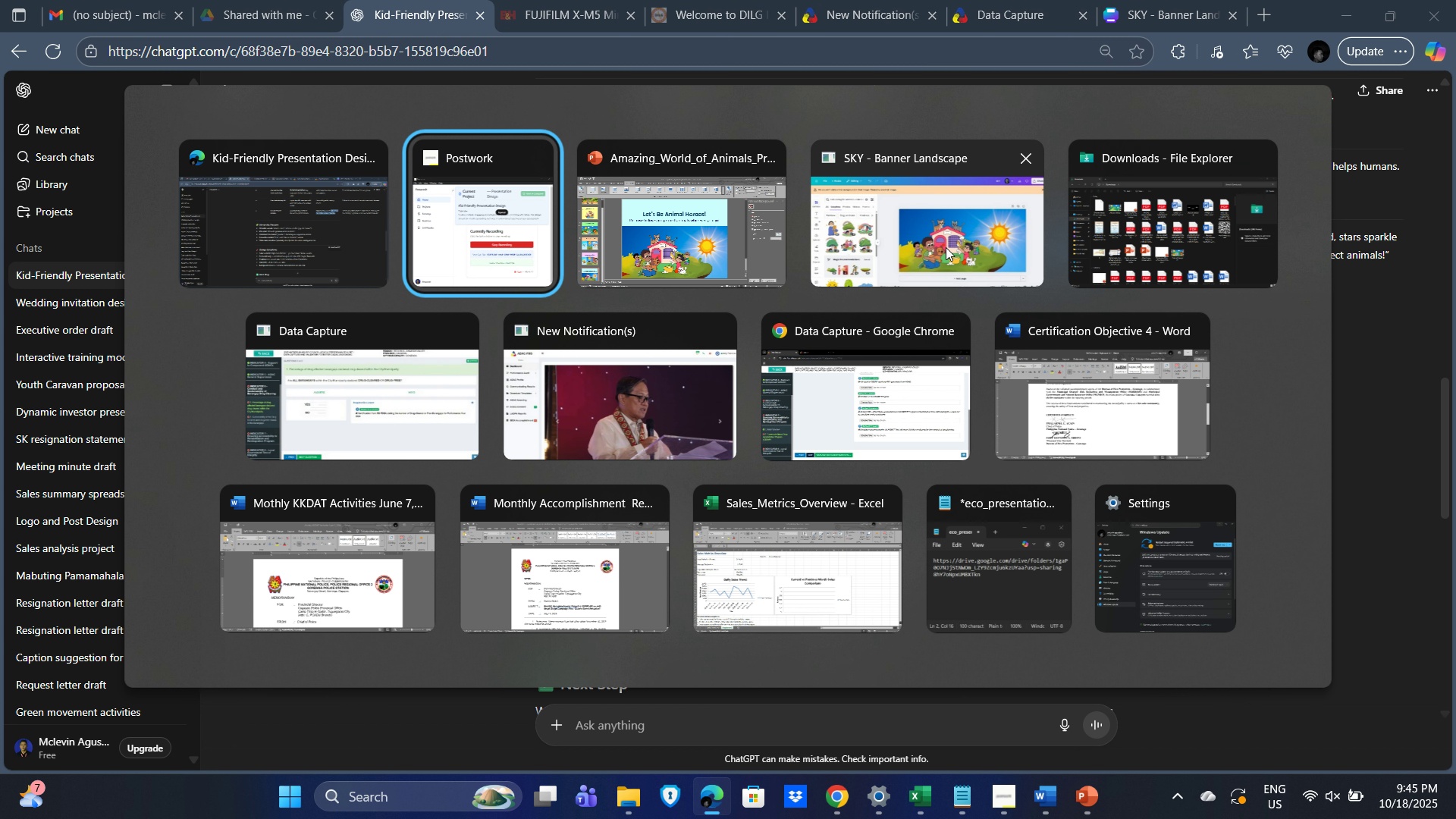 
left_click([946, 247])
 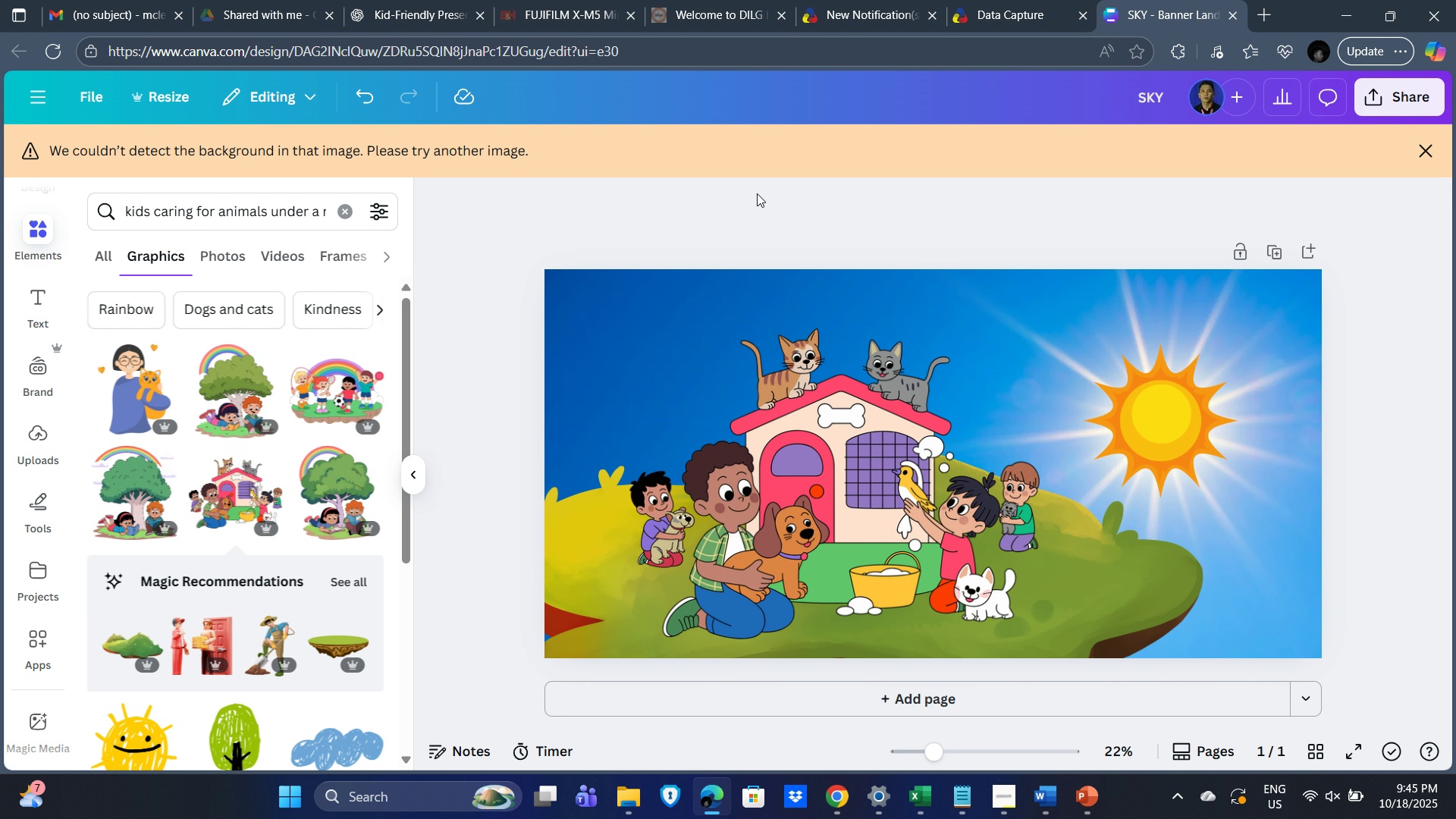 
left_click([754, 205])
 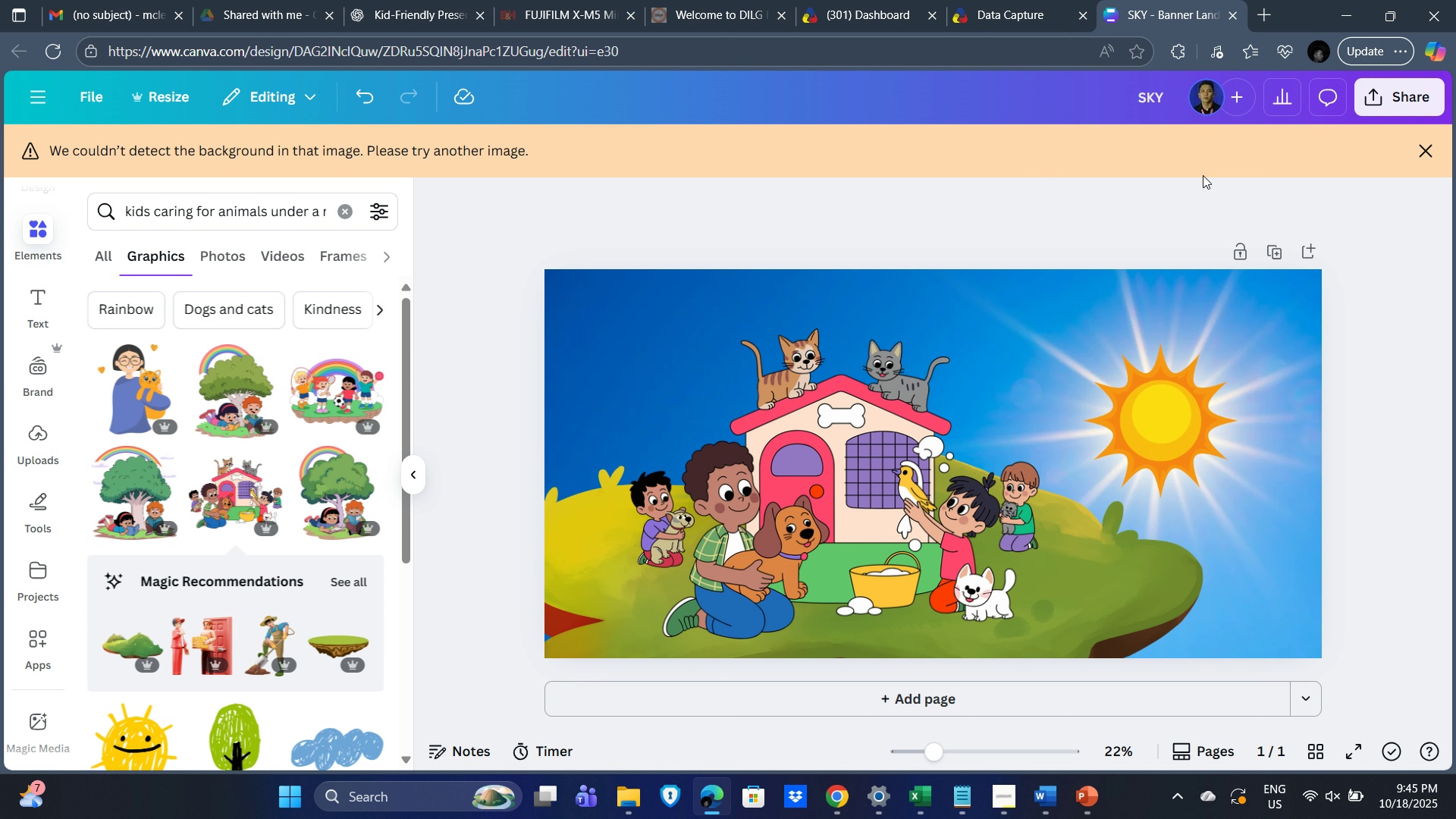 
key(Alt+Tab)
 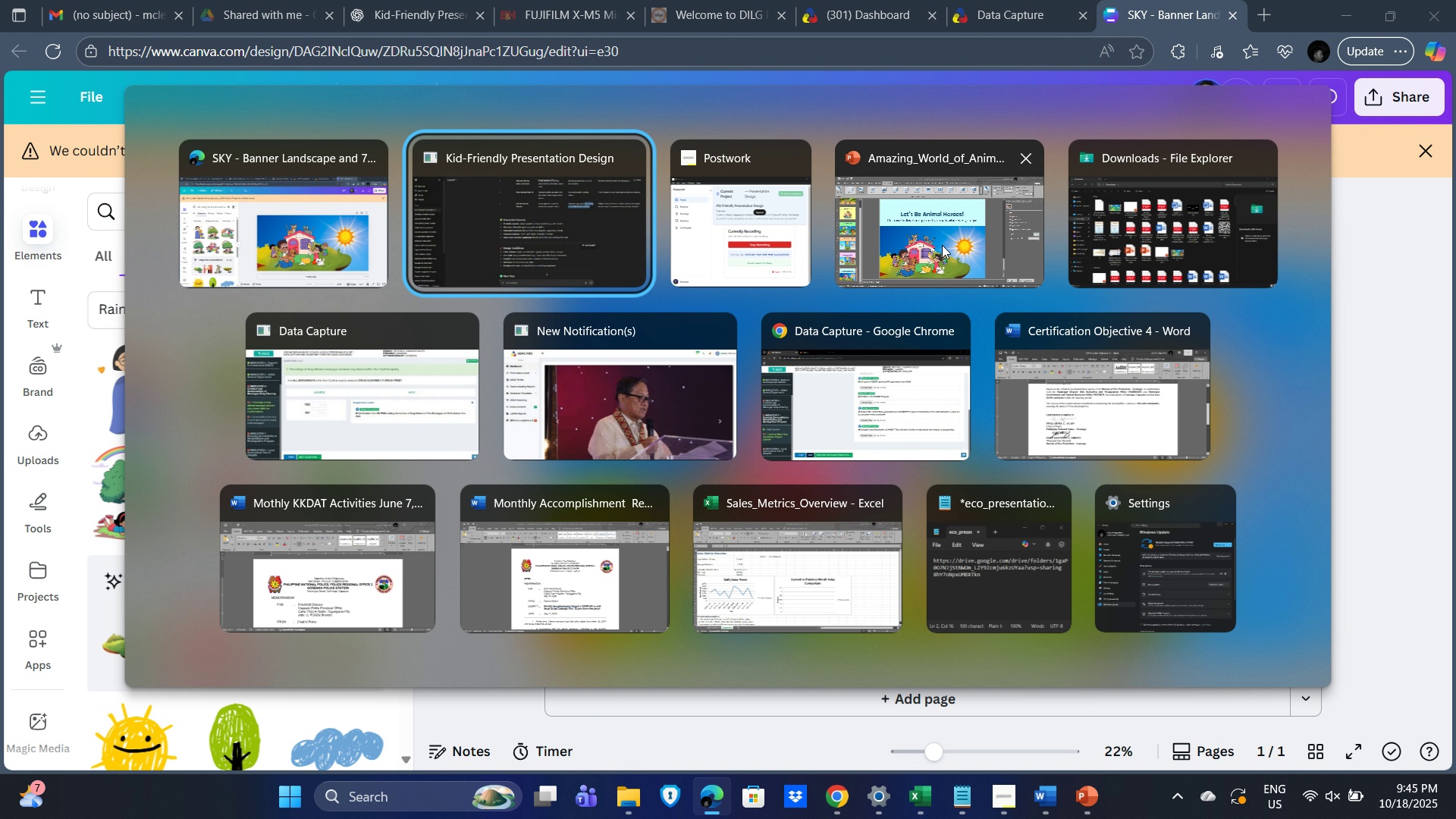 
left_click([942, 245])
 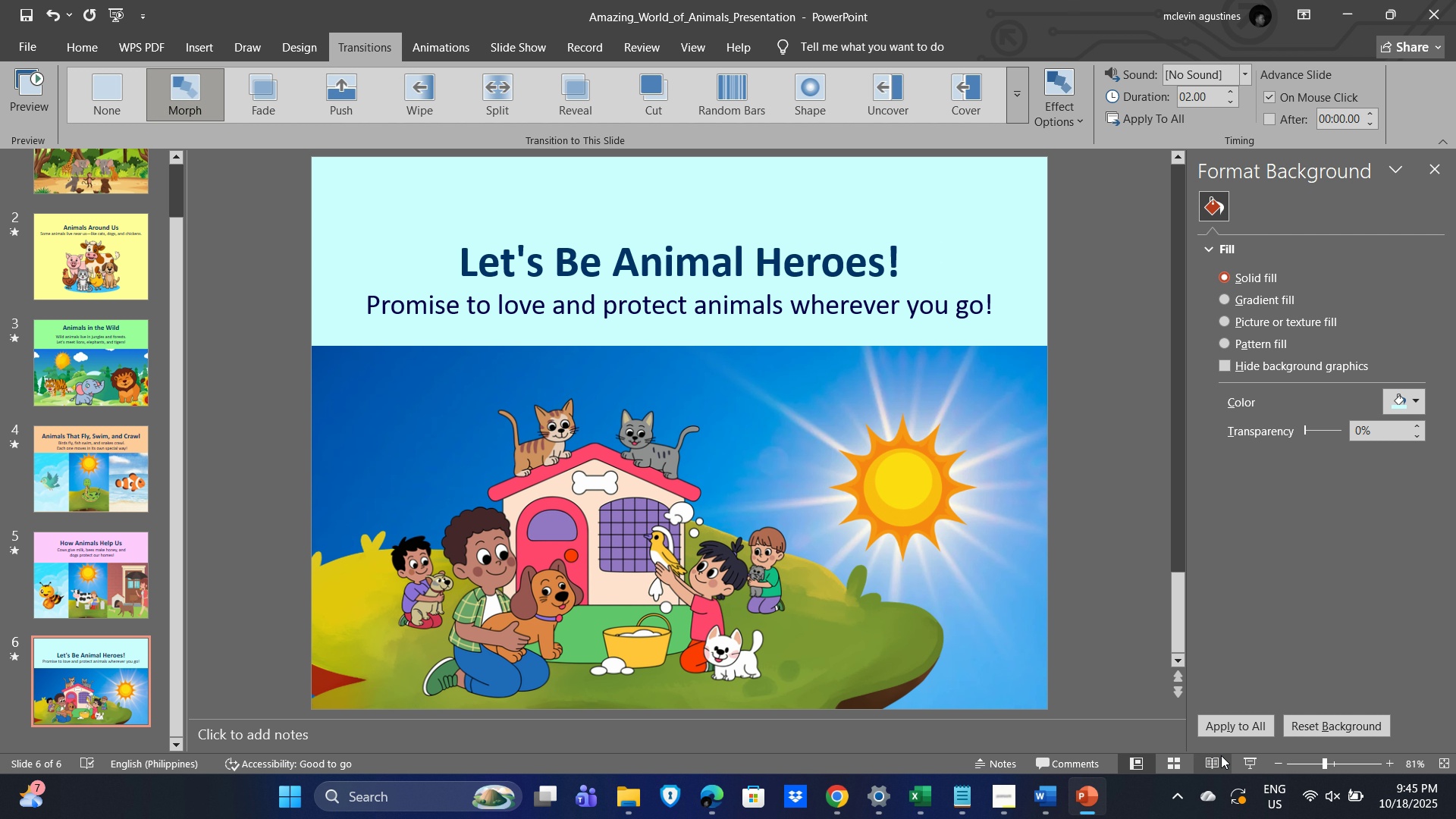 
left_click([1248, 757])
 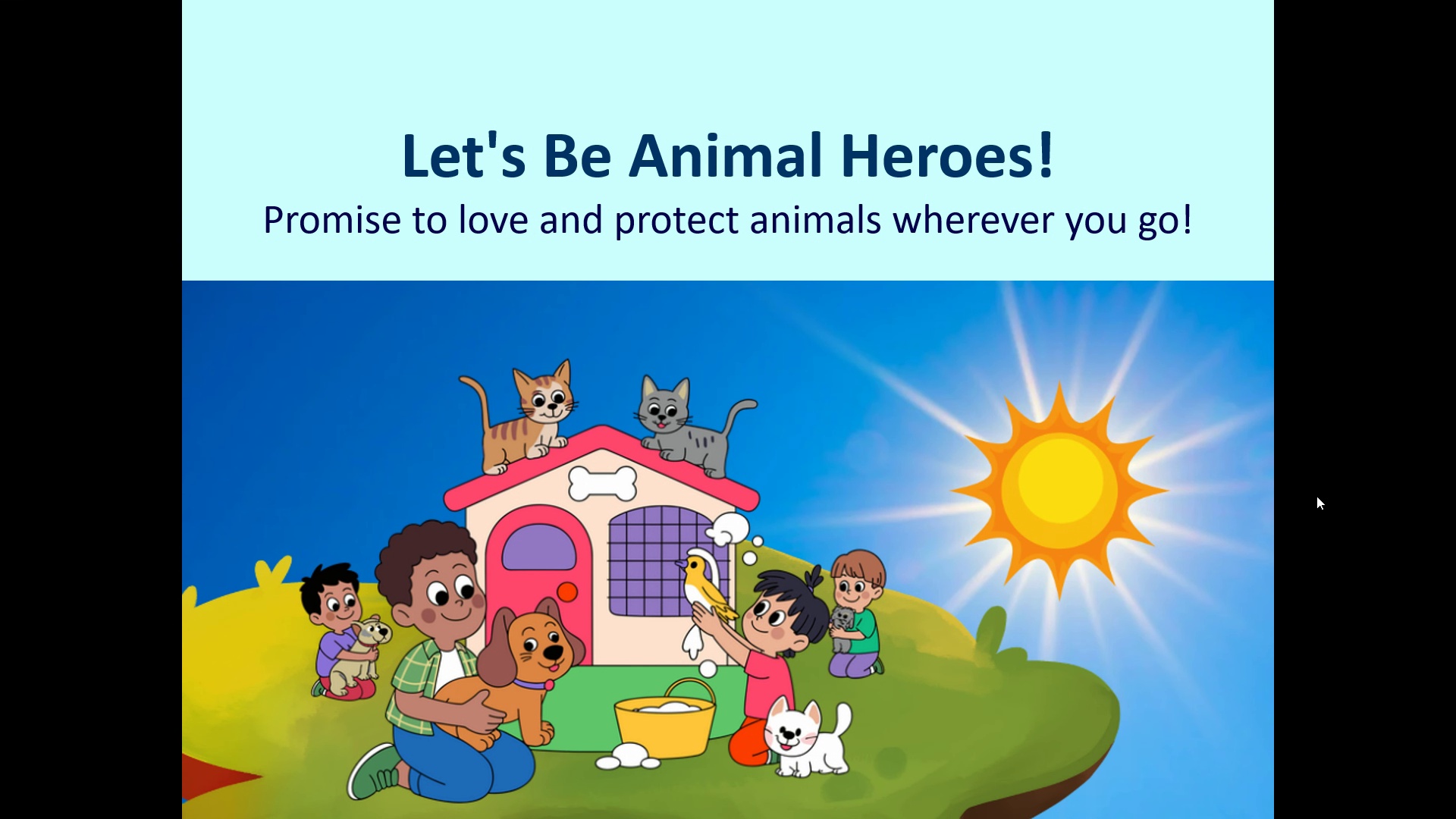 
key(ArrowLeft)
 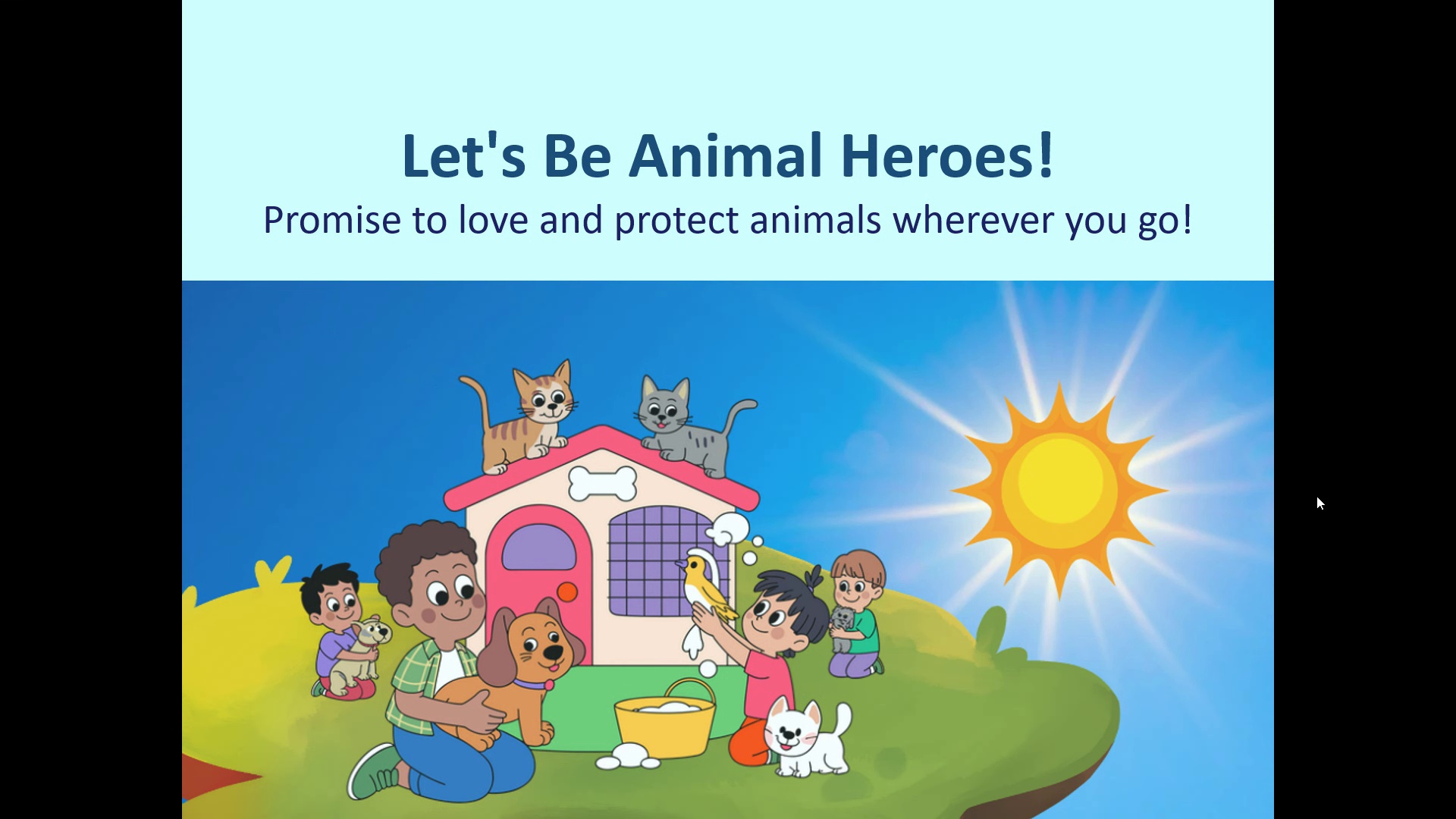 
key(ArrowLeft)
 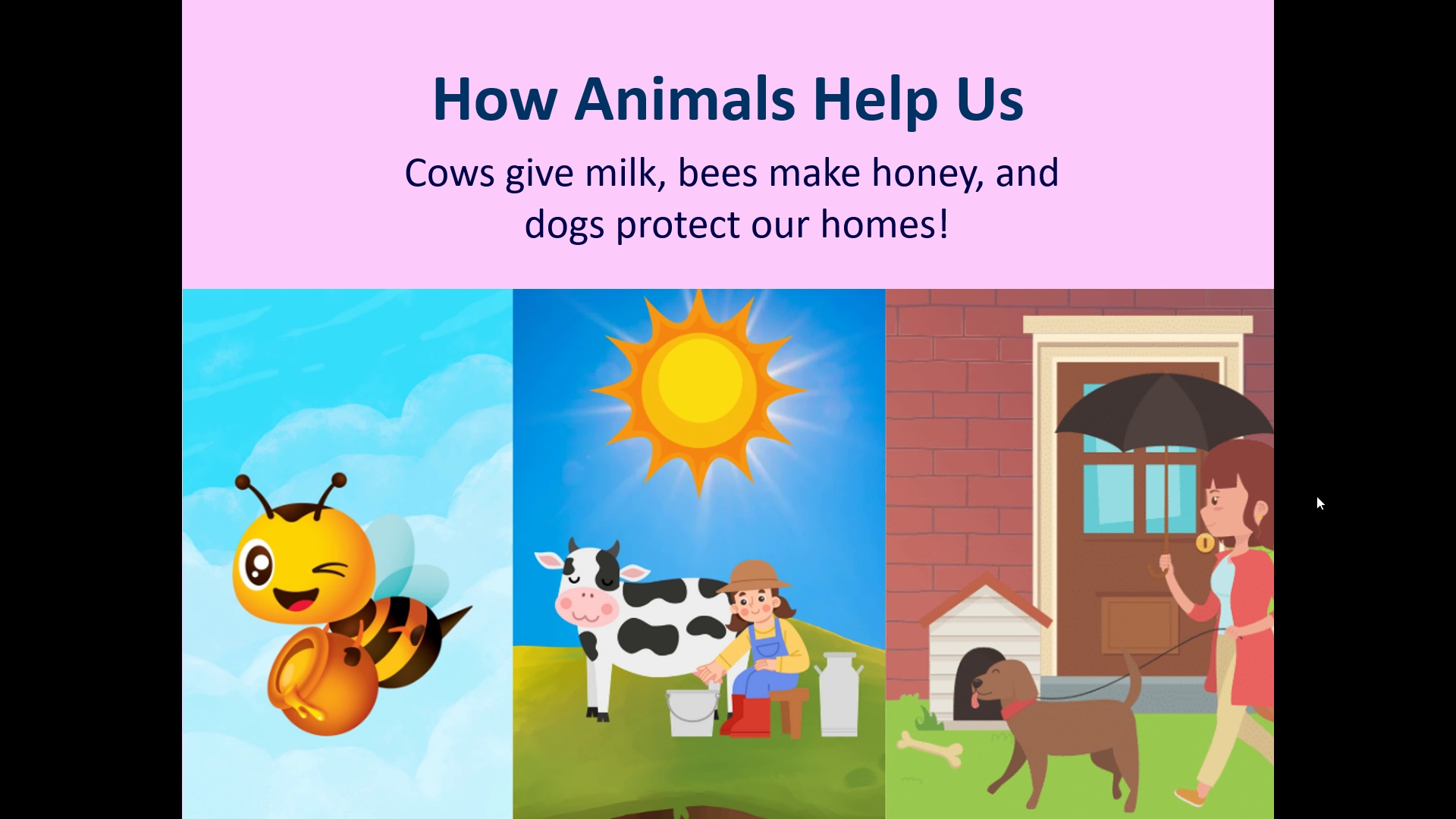 
key(ArrowLeft)
 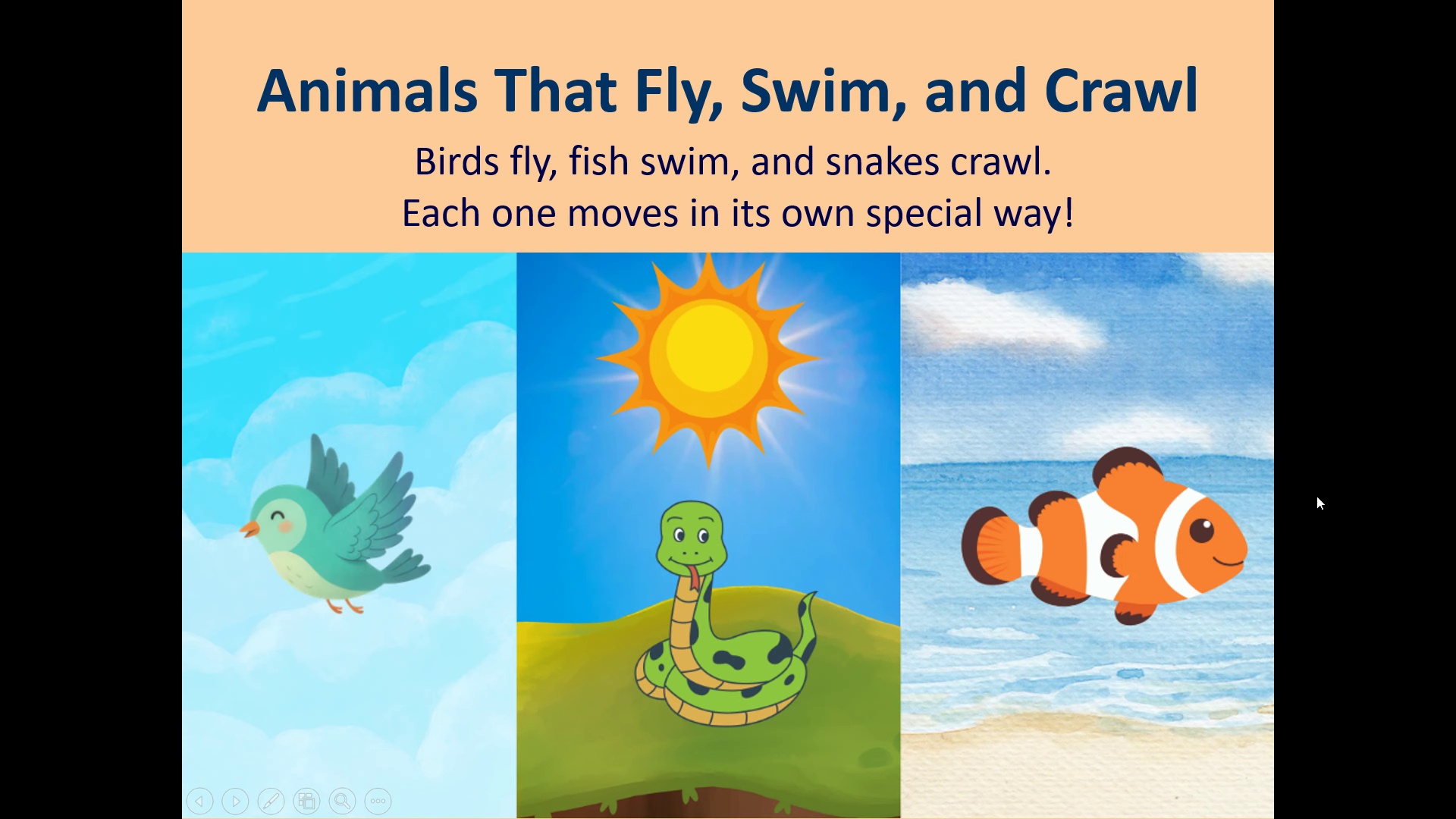 
key(ArrowLeft)
 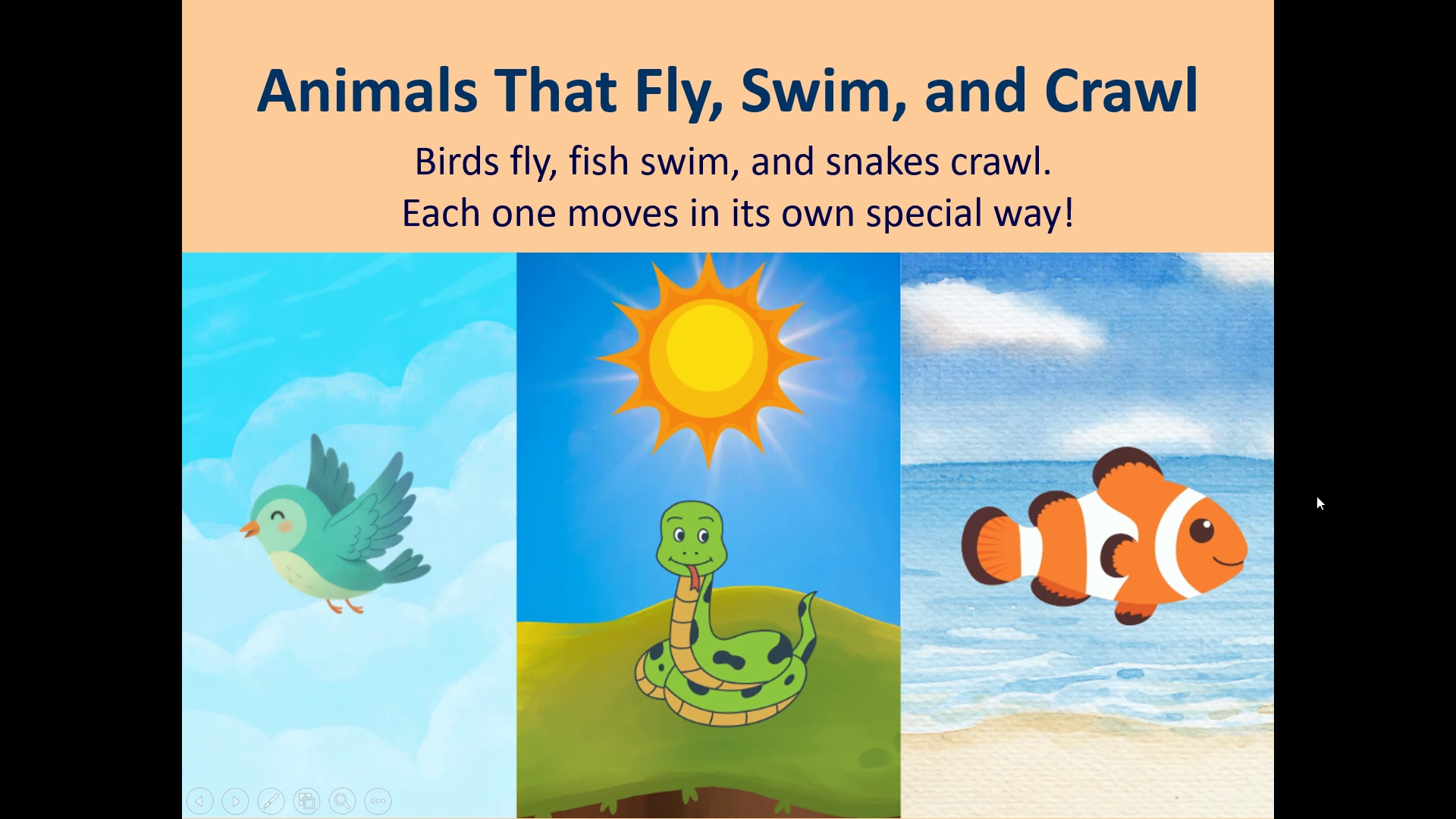 
key(ArrowLeft)
 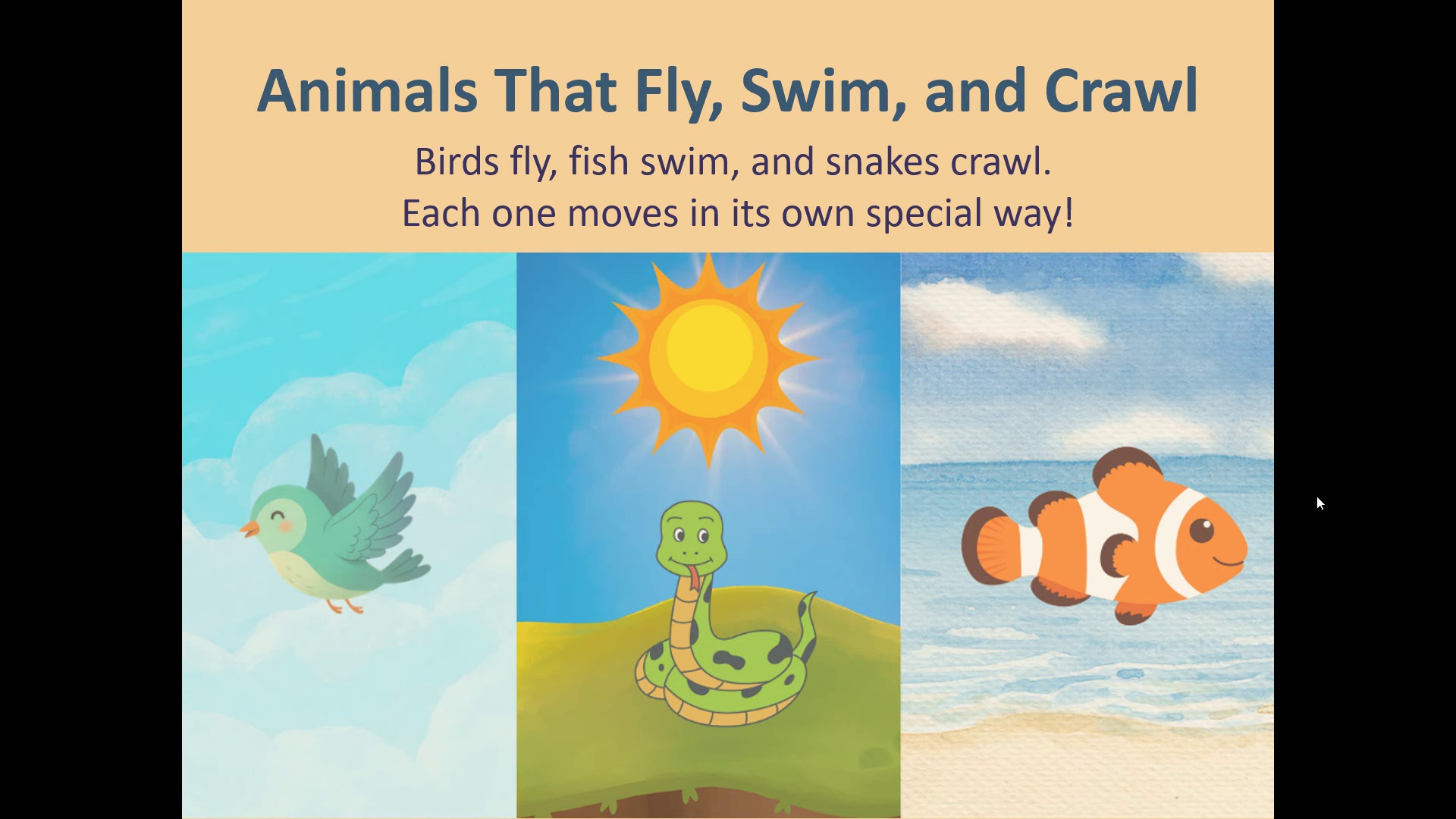 
key(ArrowLeft)
 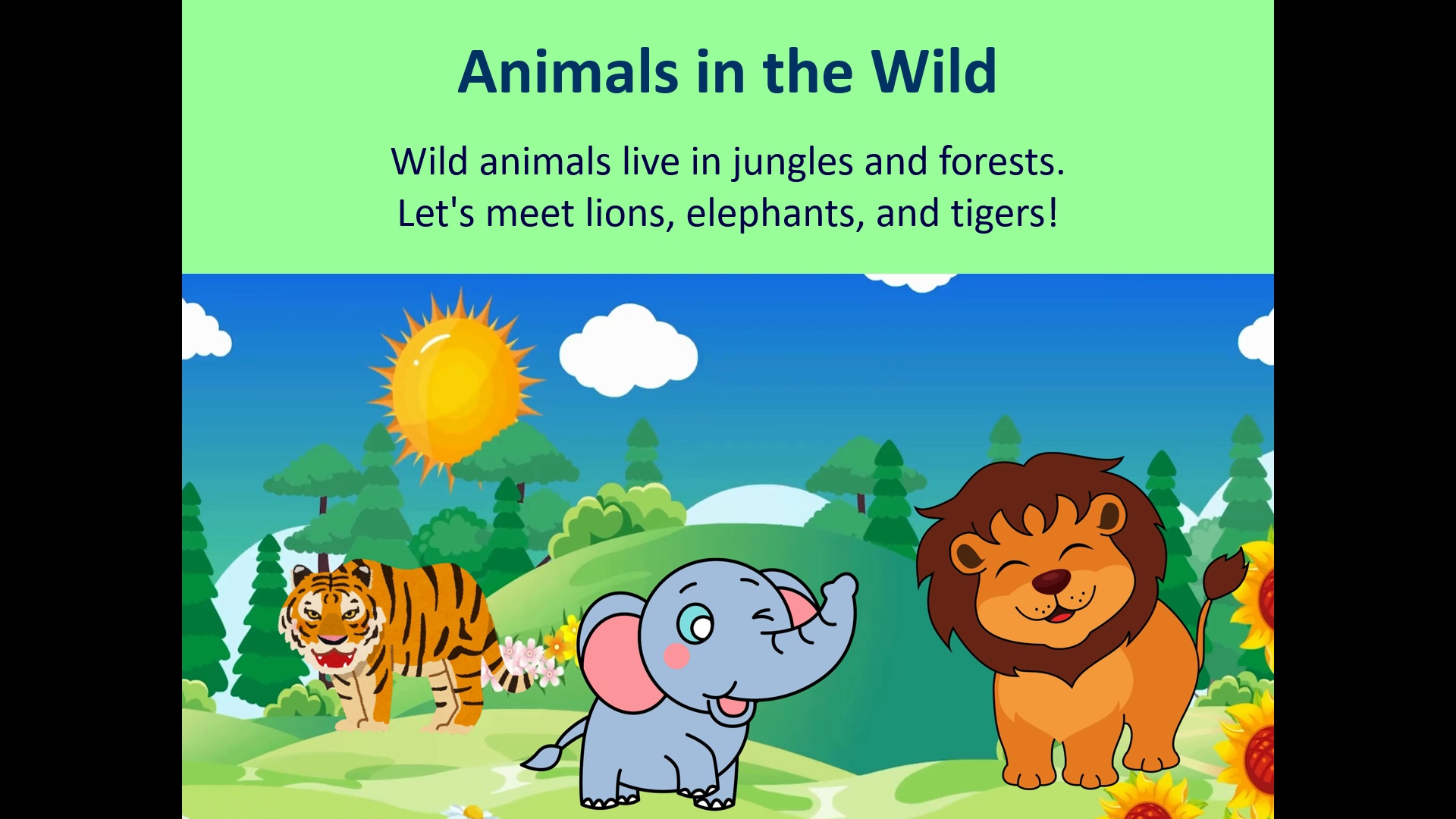 
key(ArrowLeft)
 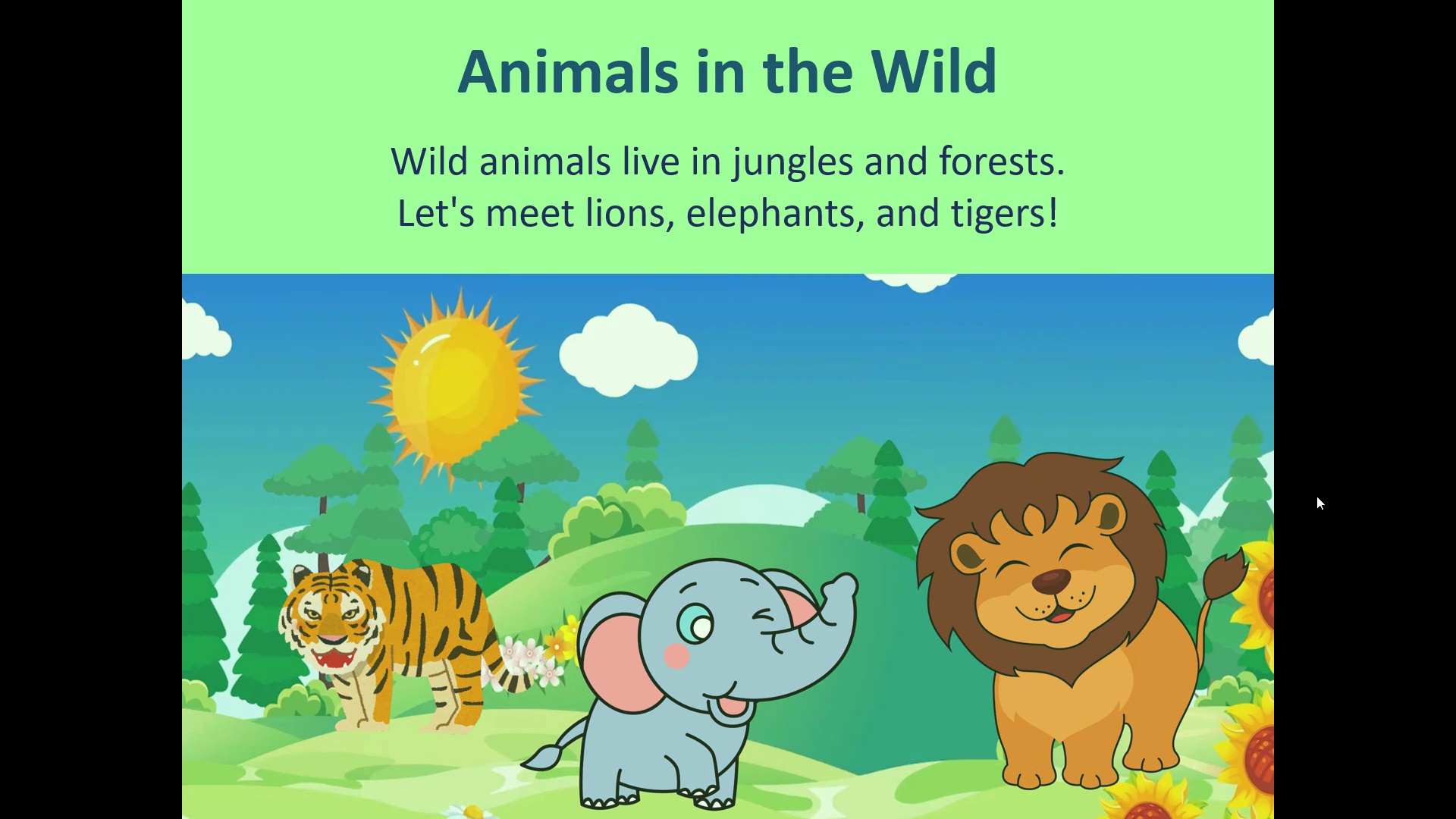 
key(ArrowLeft)
 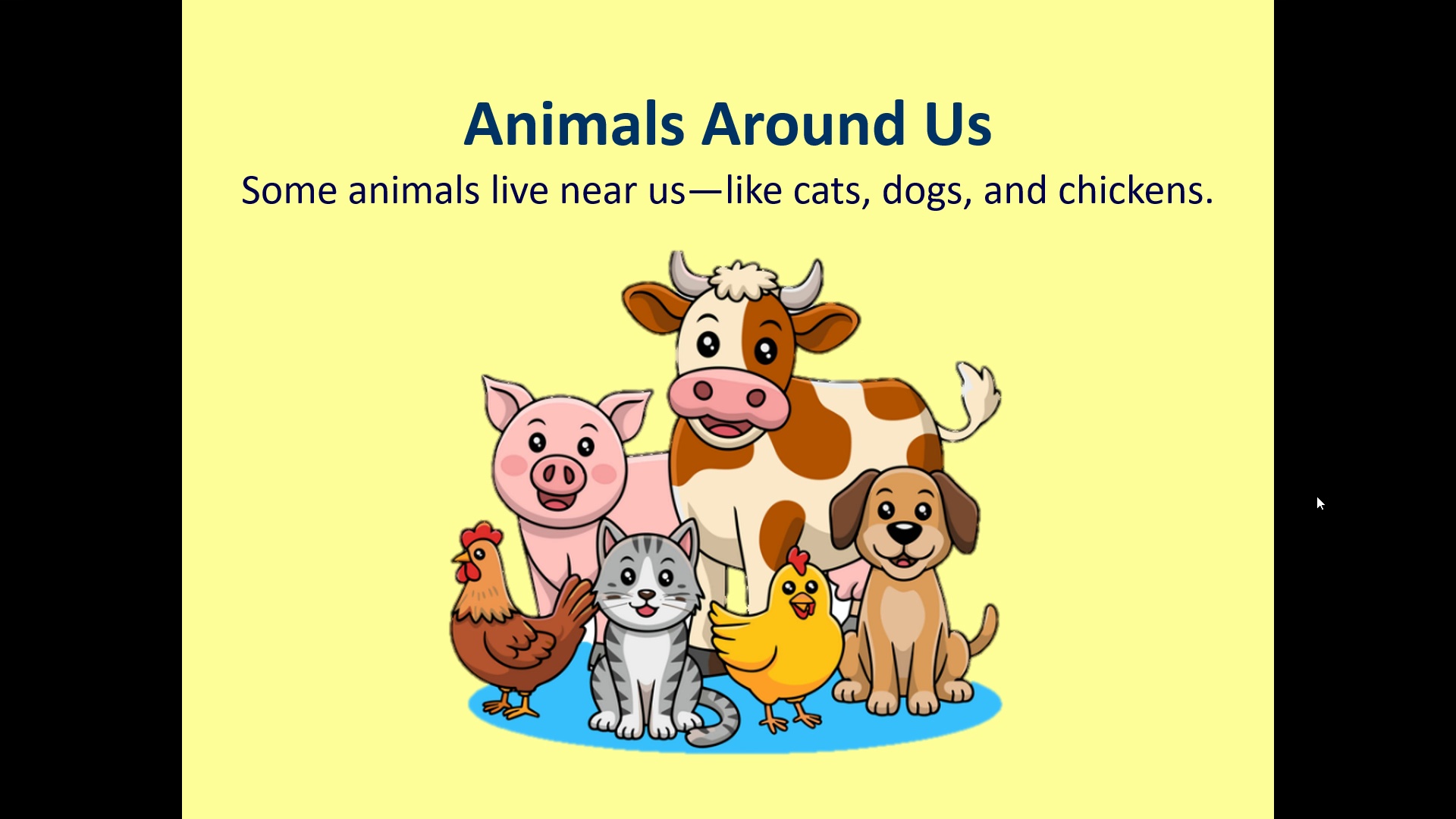 
key(ArrowLeft)
 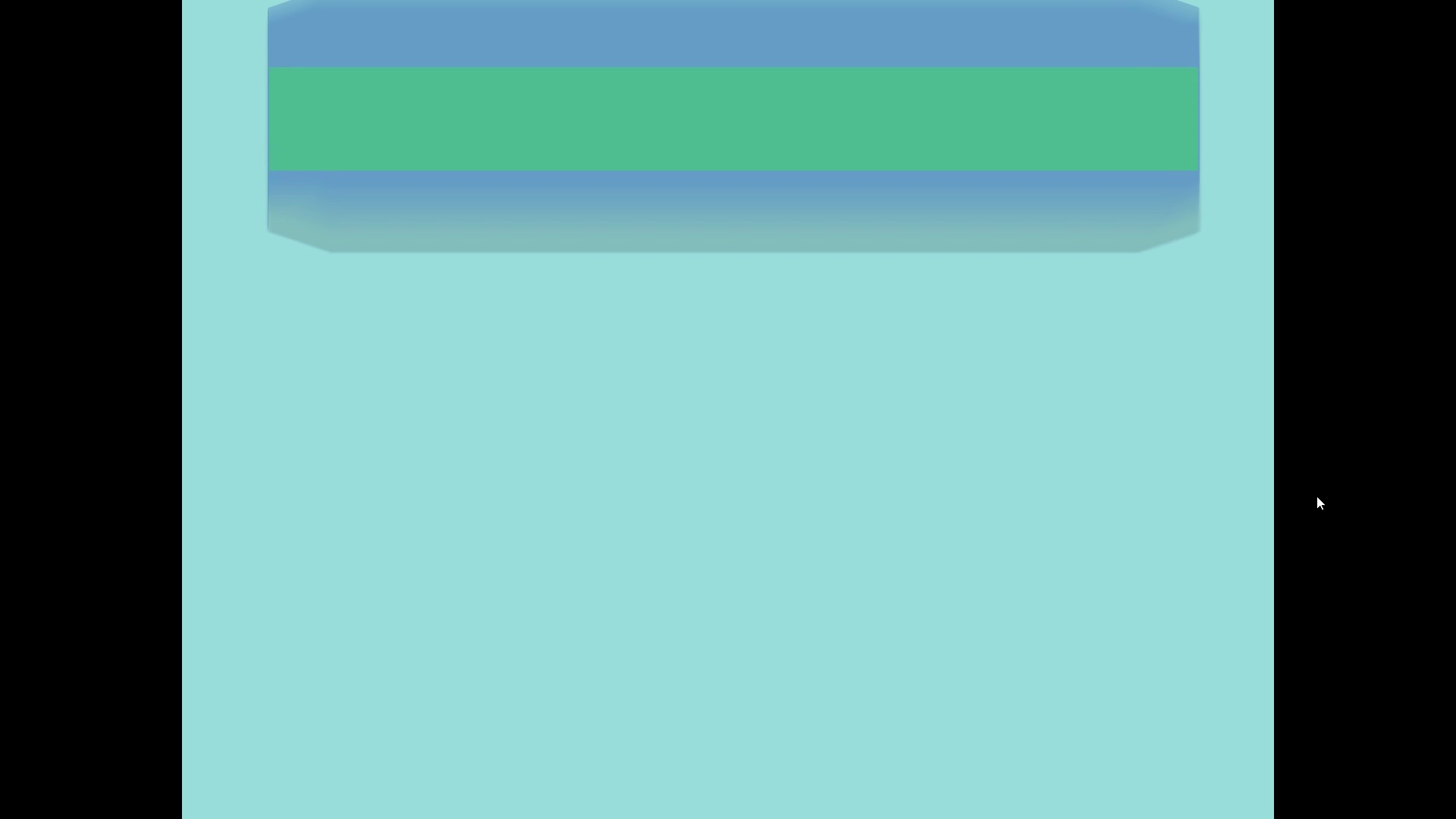 
key(ArrowLeft)
 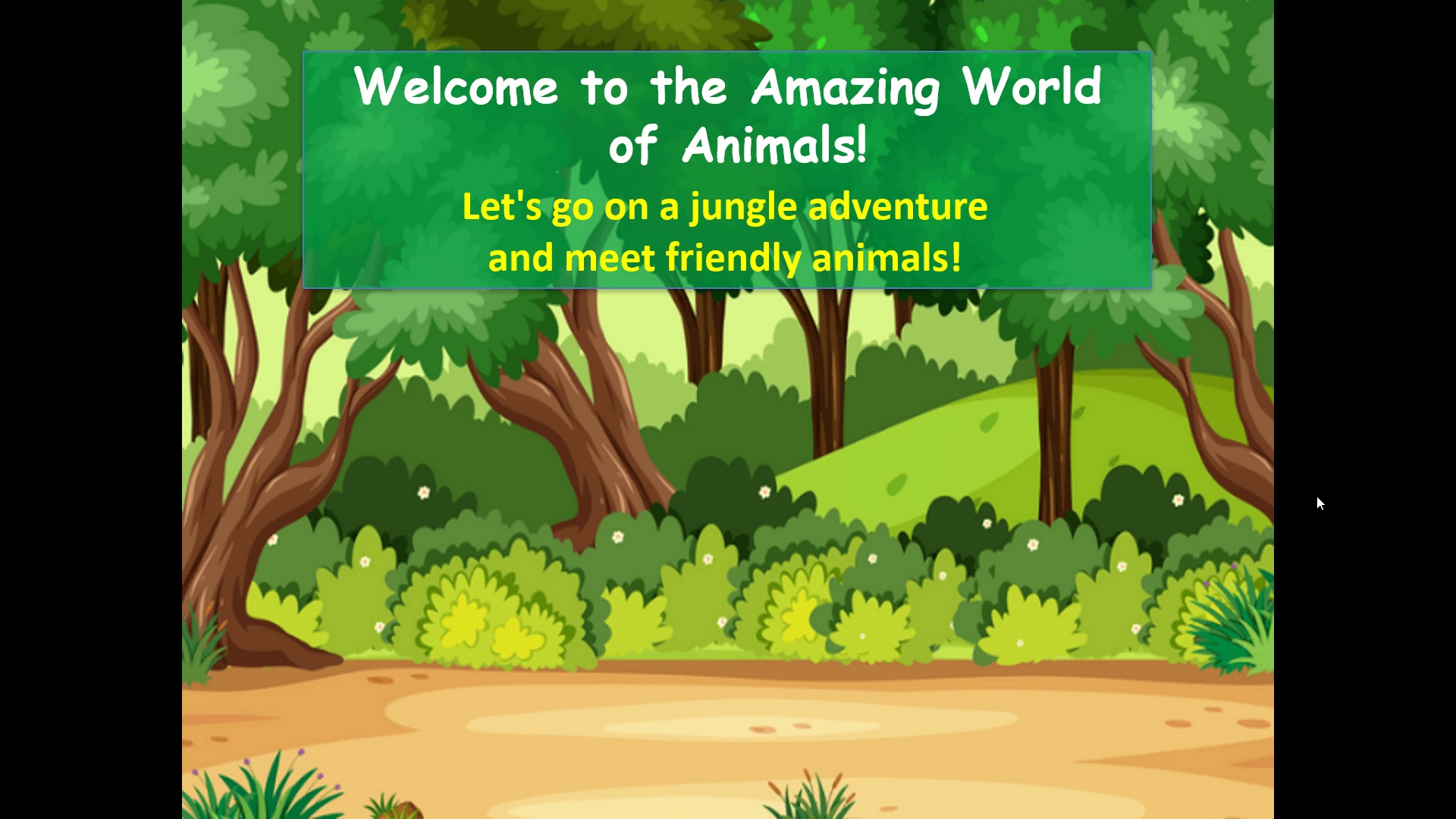 
key(ArrowRight)
 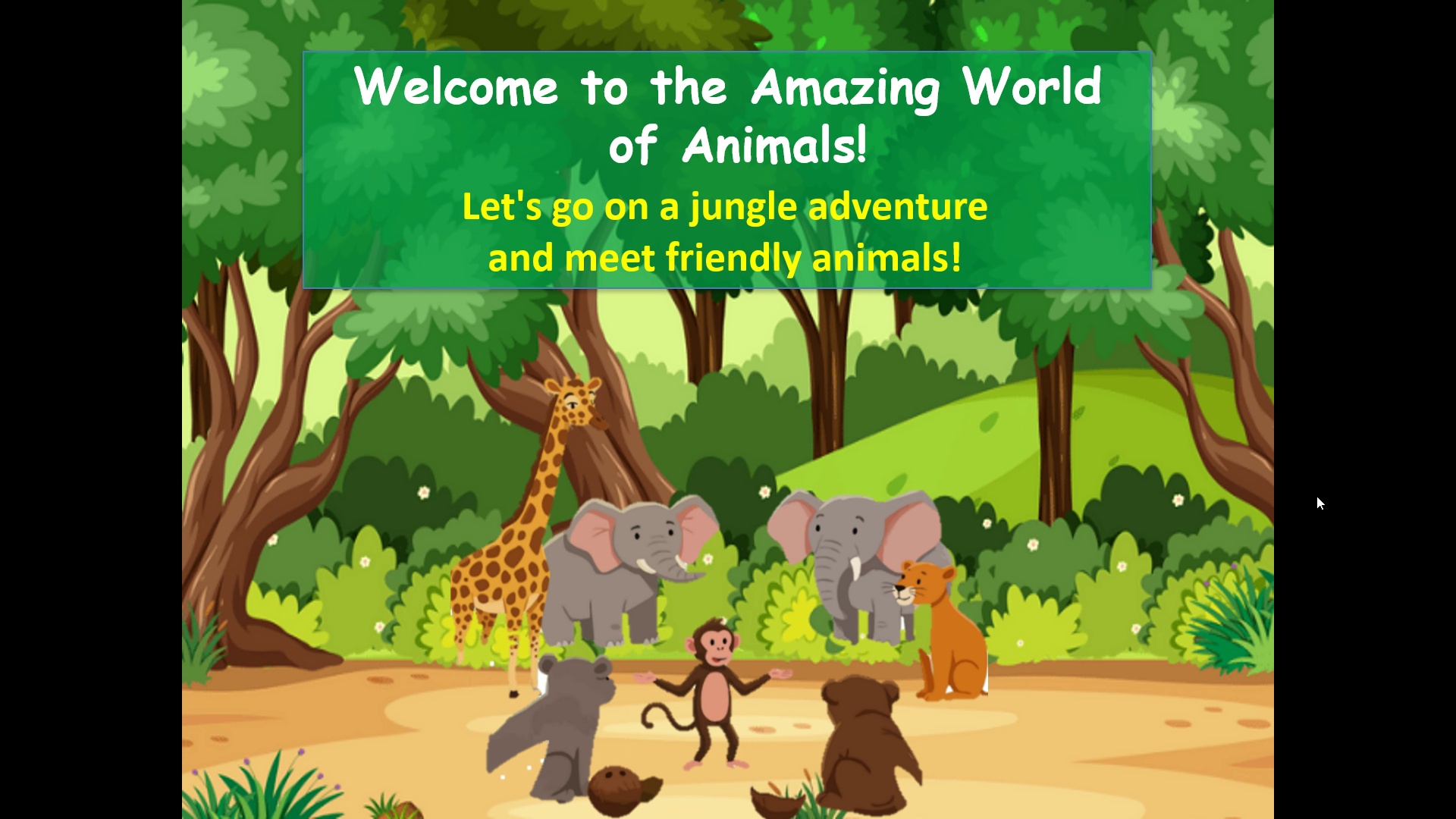 
key(ArrowRight)
 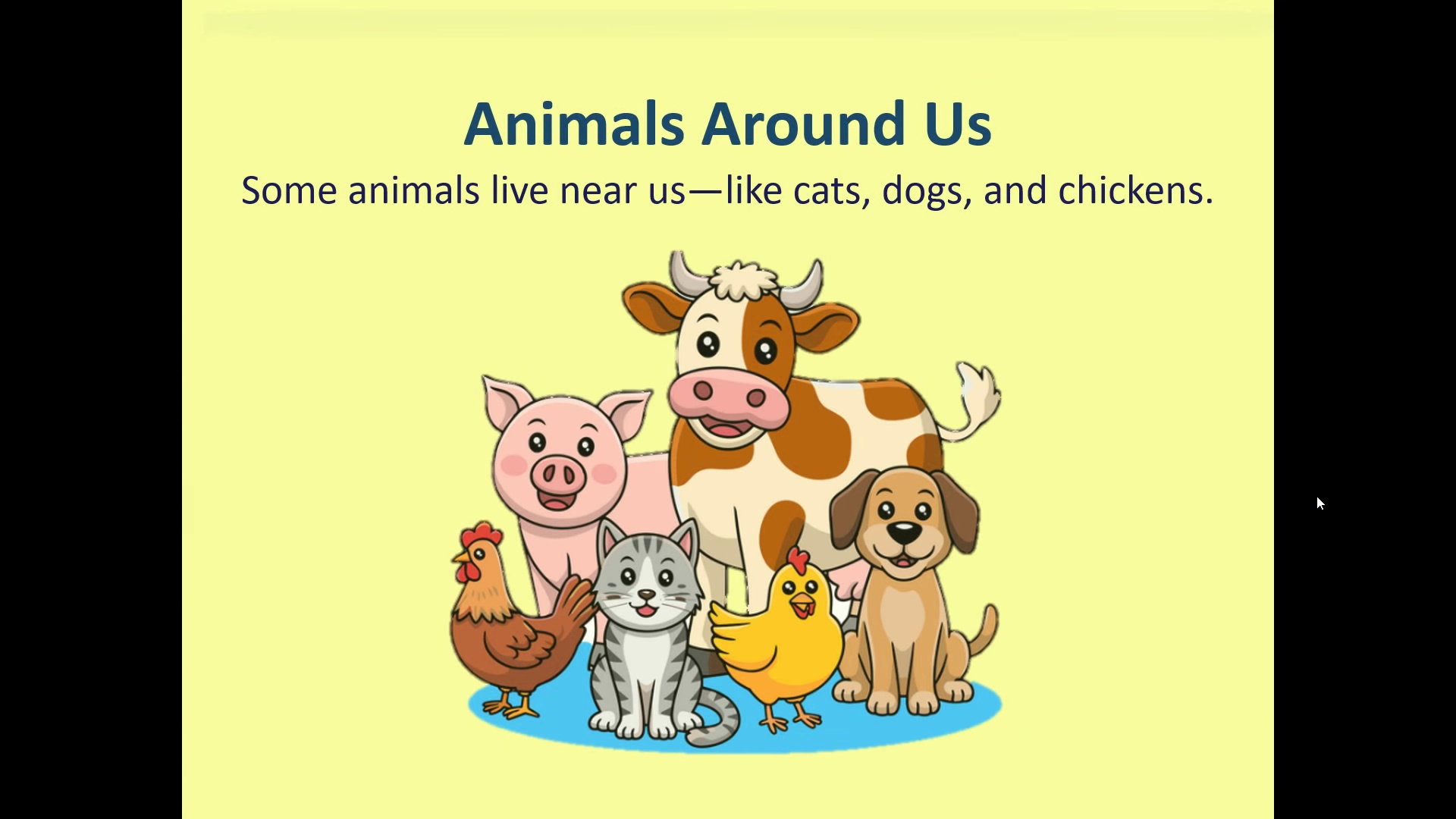 
key(ArrowRight)
 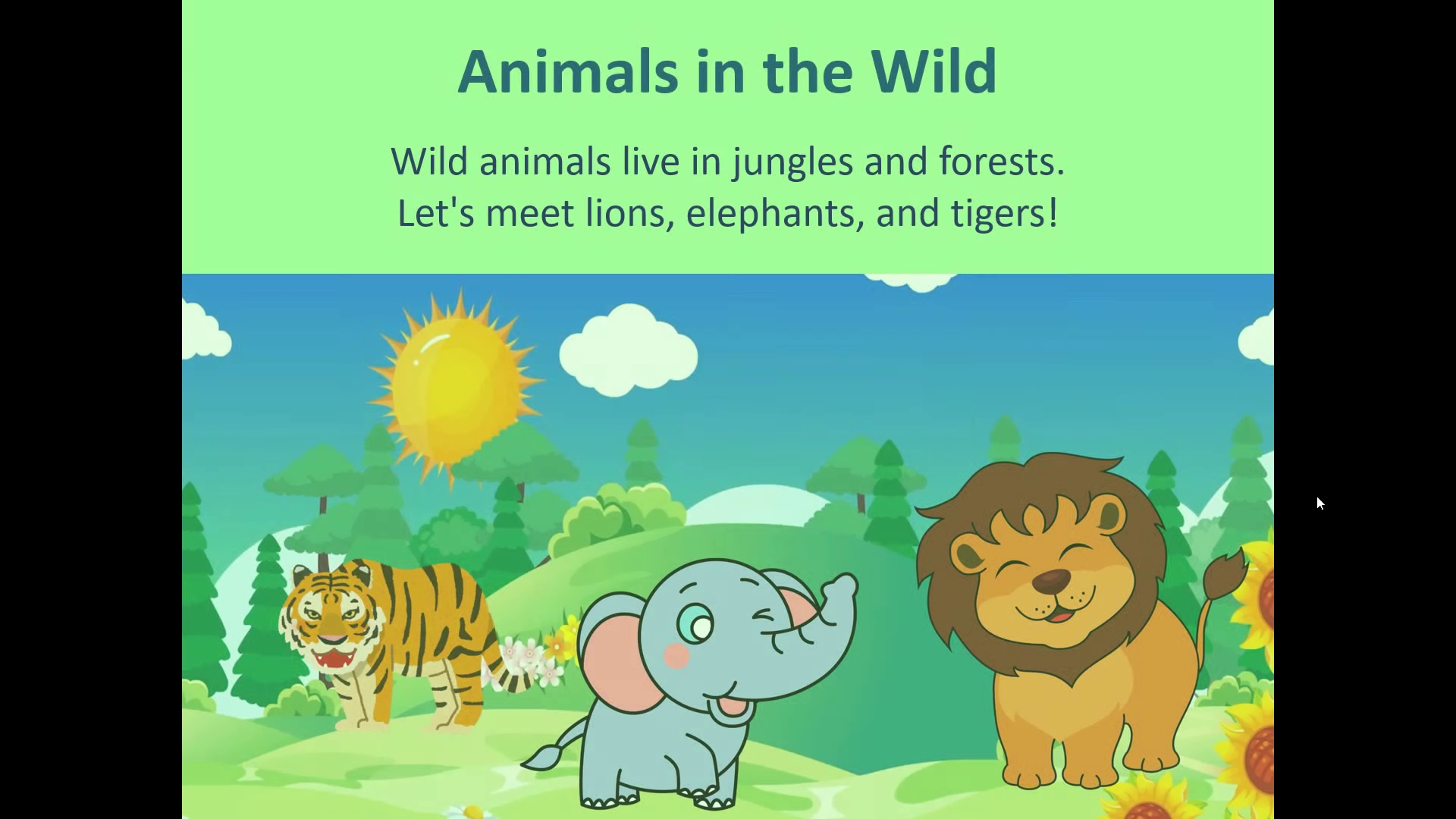 
key(ArrowRight)
 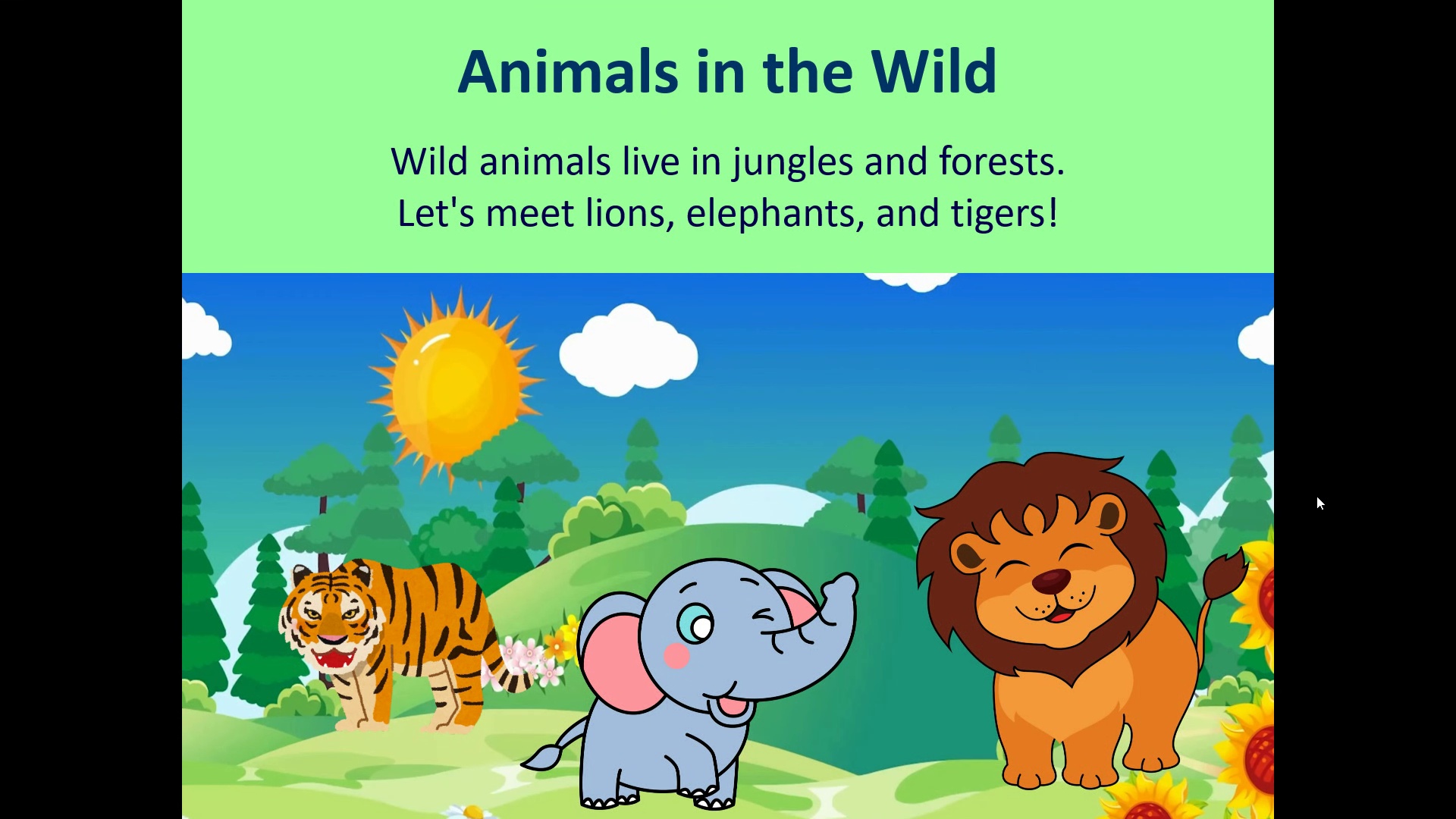 
key(ArrowRight)
 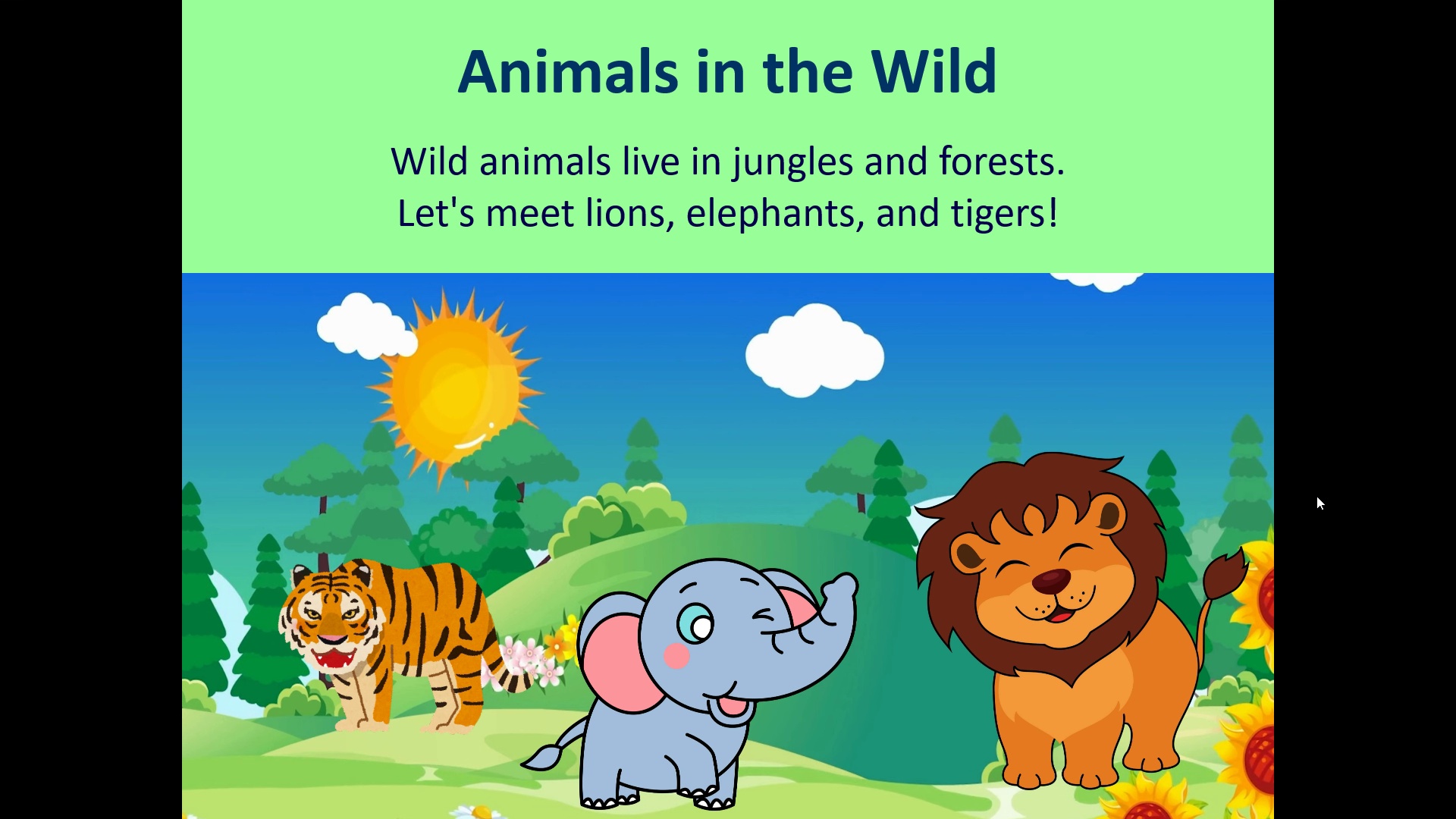 
wait(5.24)
 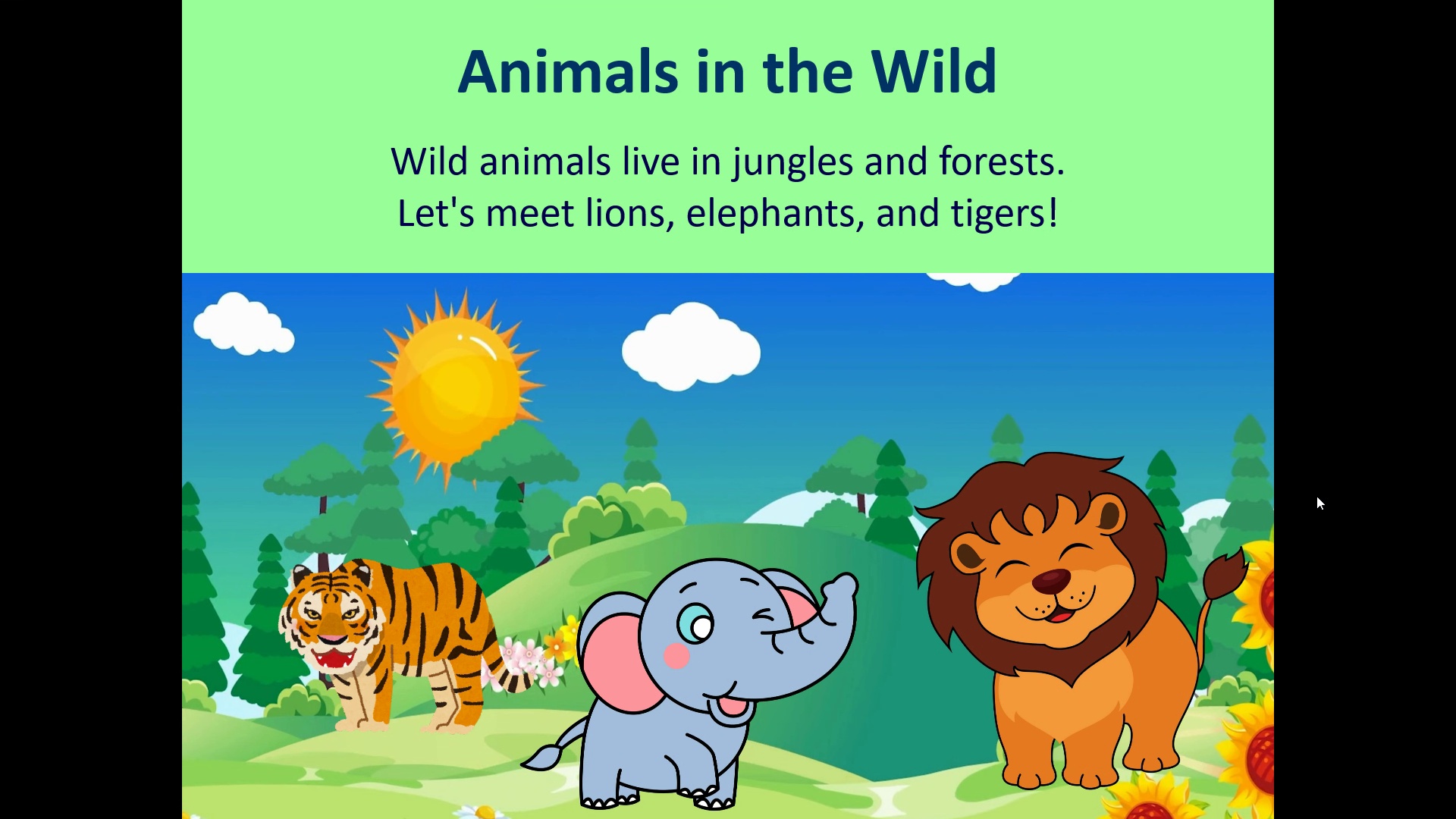 
key(ArrowRight)
 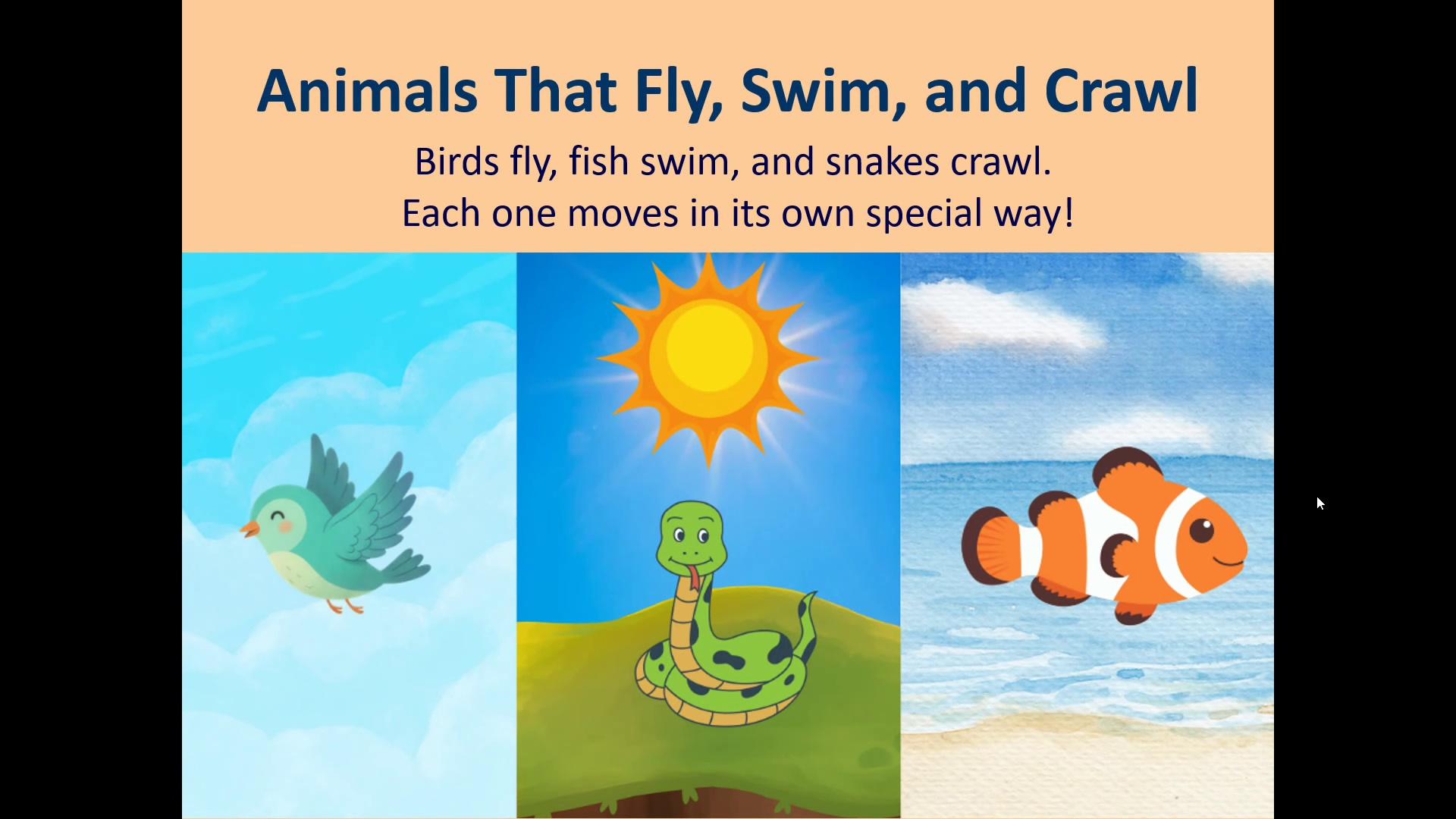 
key(ArrowRight)
 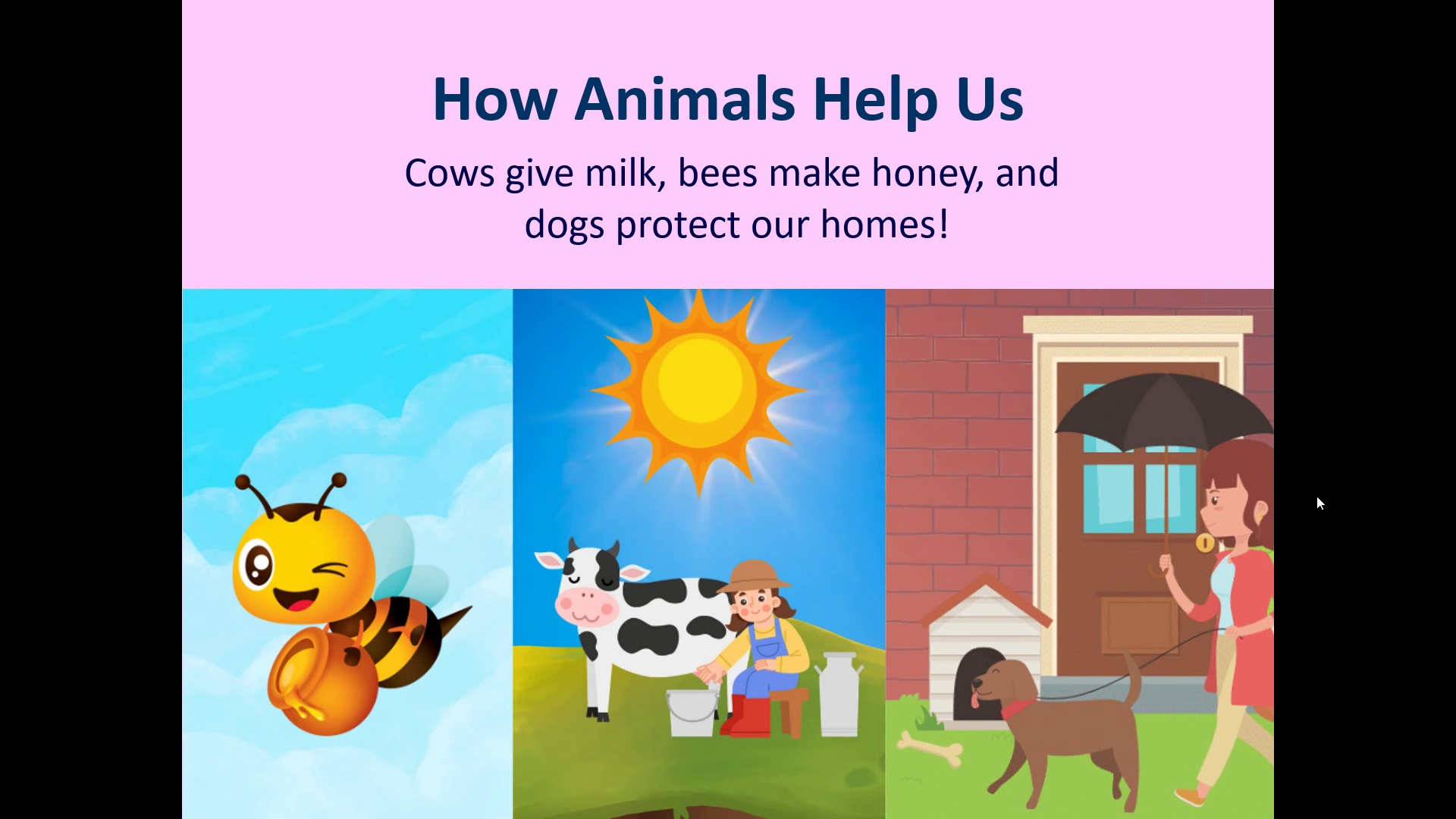 
key(ArrowRight)
 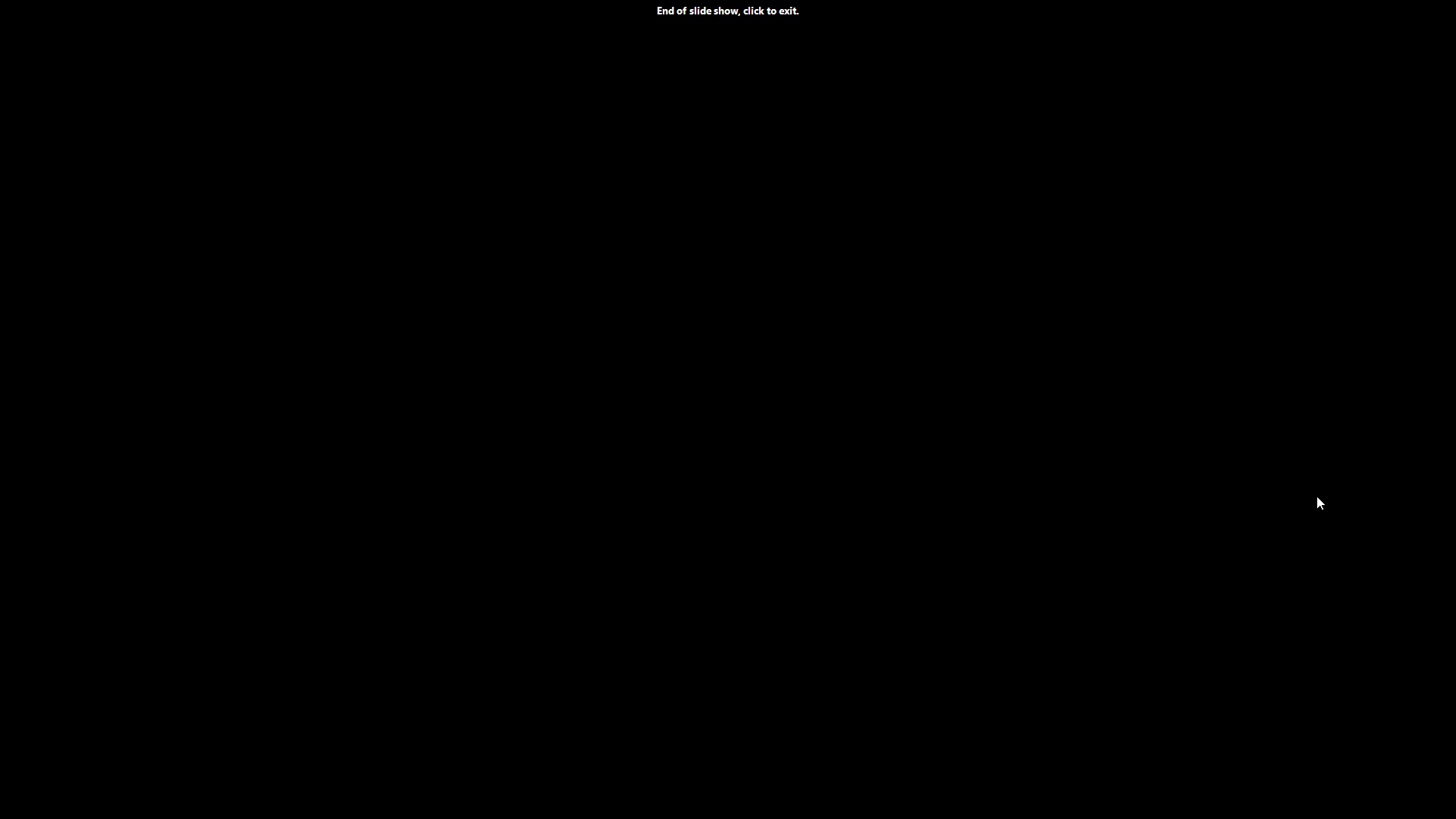 
key(ArrowRight)
 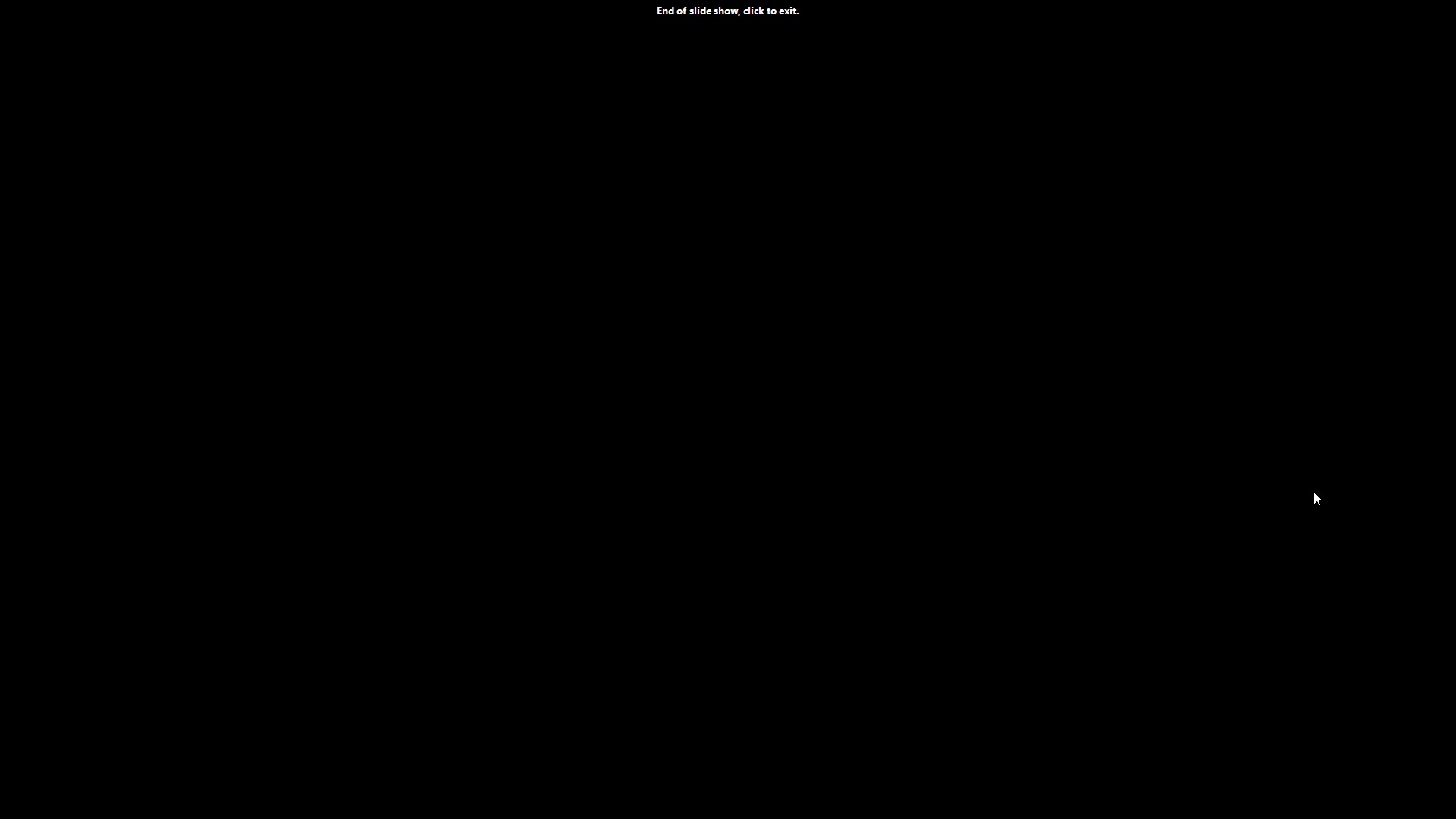 
key(Escape)
 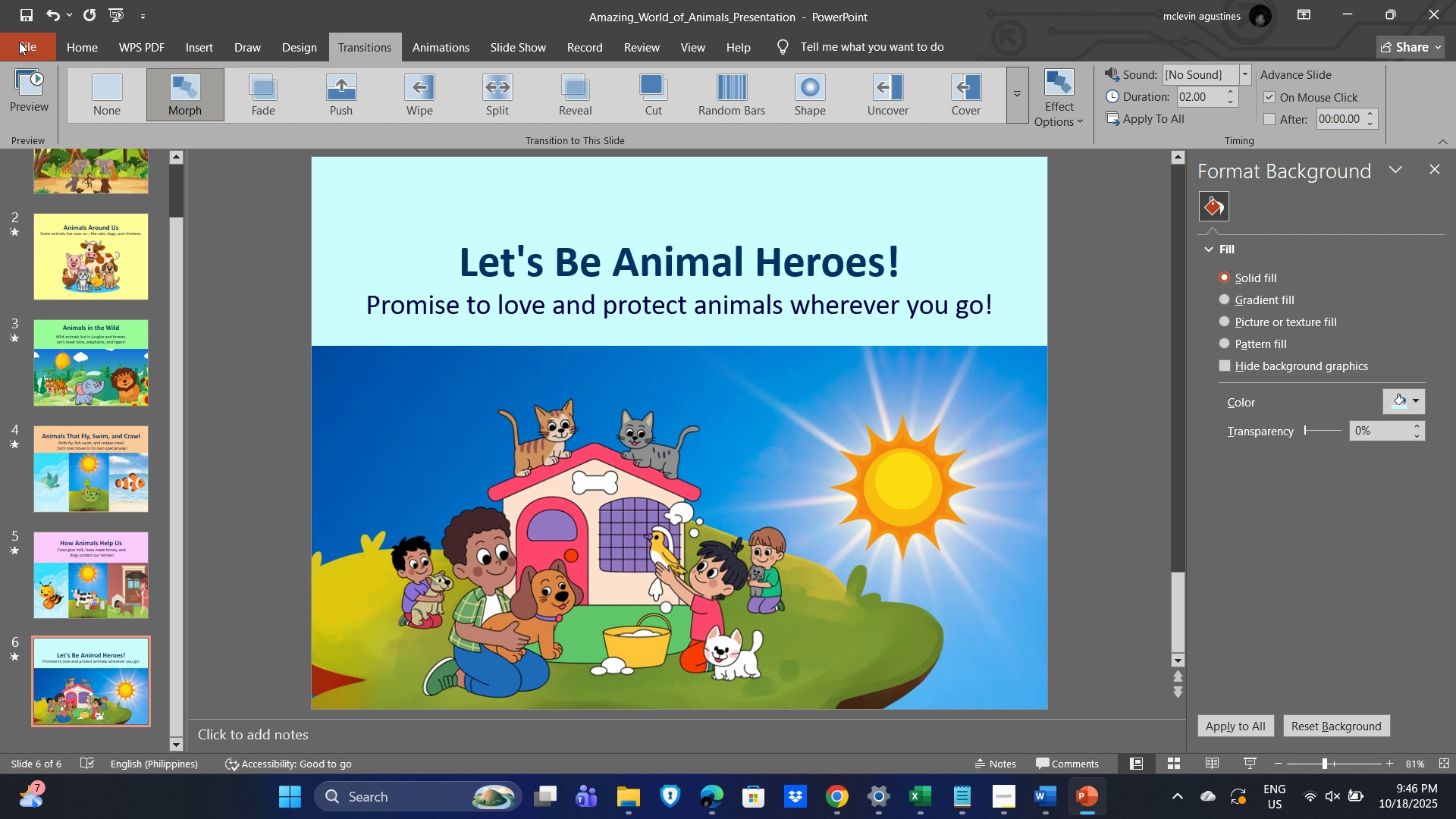 
wait(6.24)
 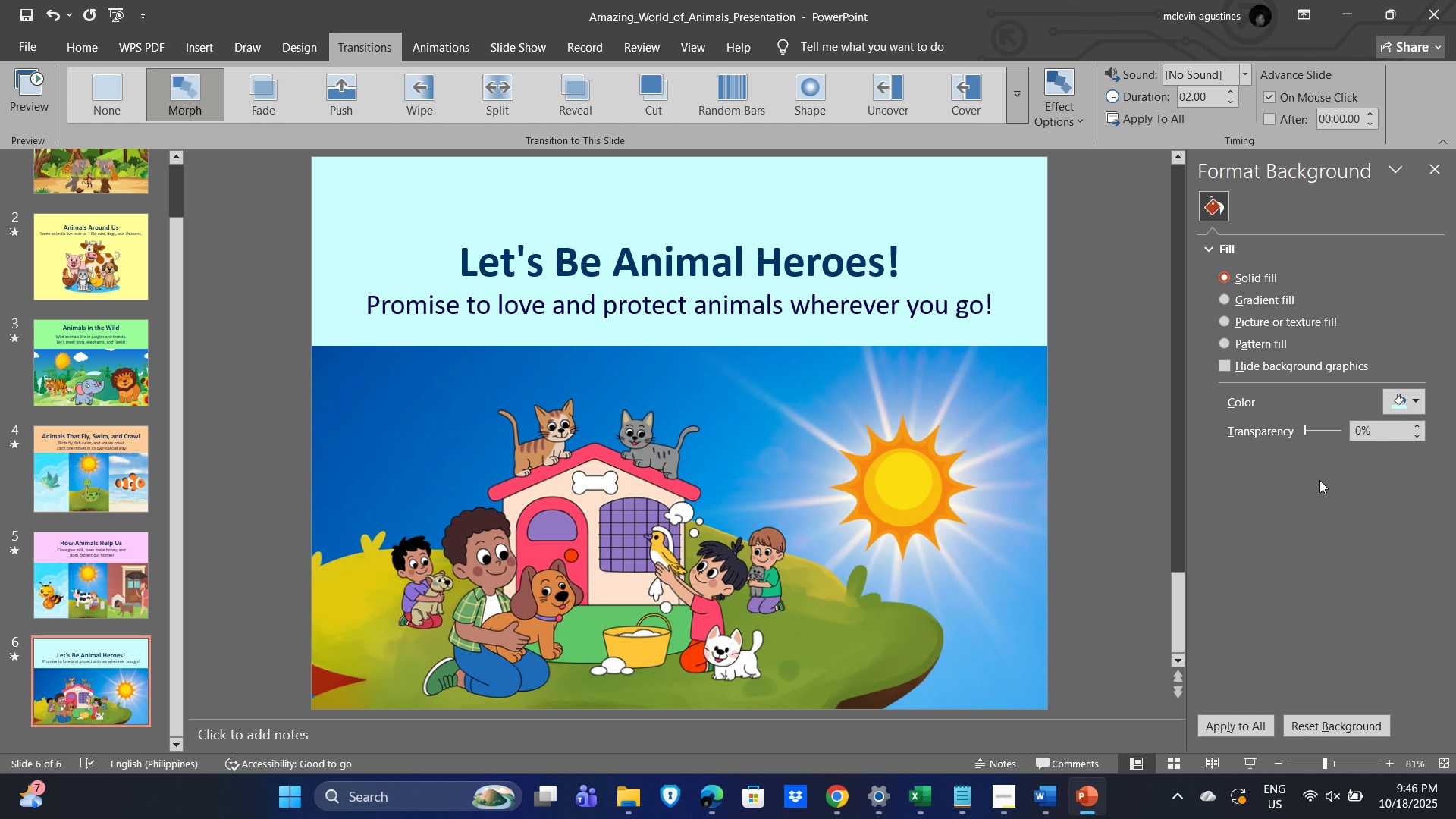 
left_click([1431, 41])
 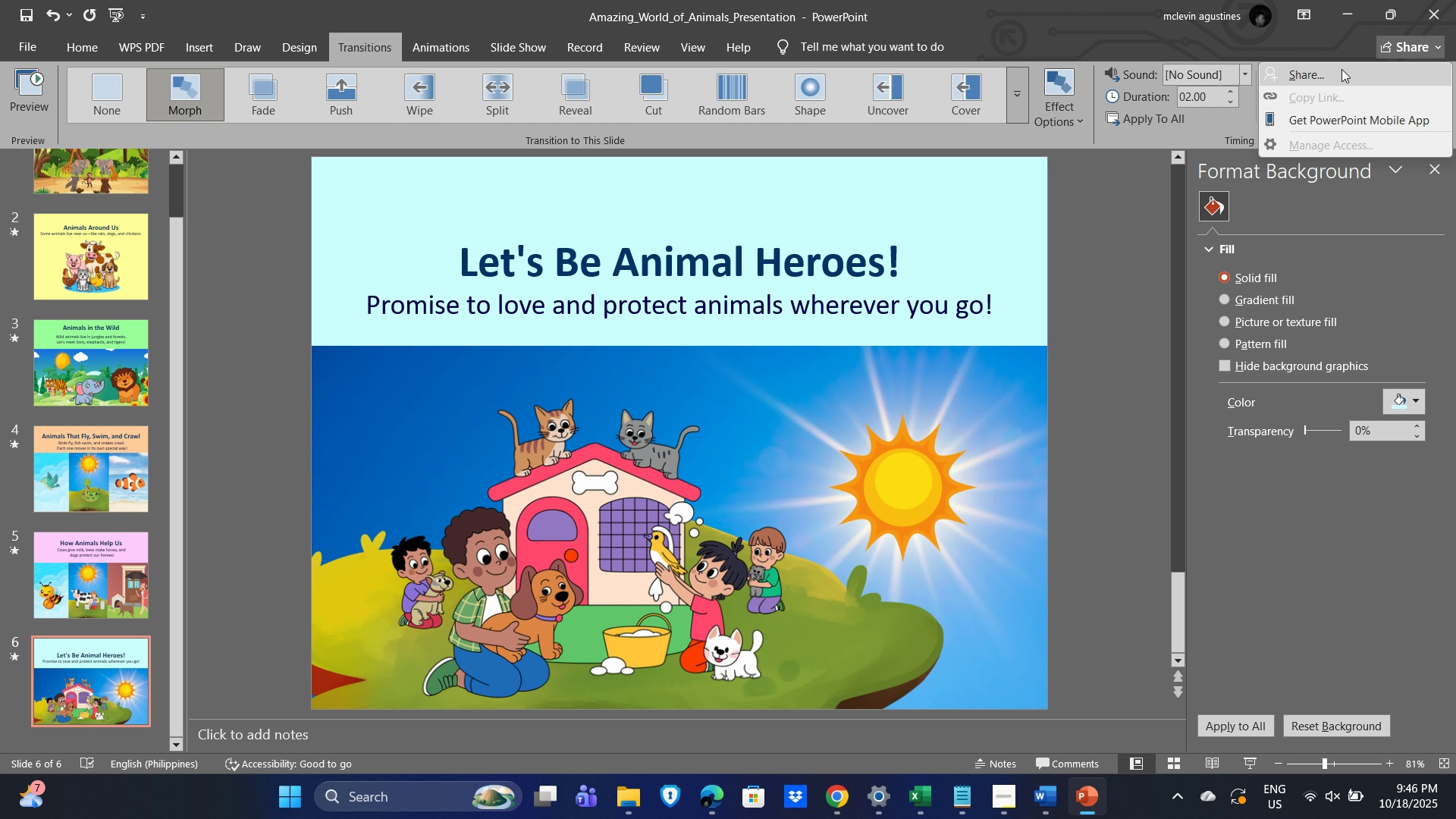 
left_click([1341, 69])
 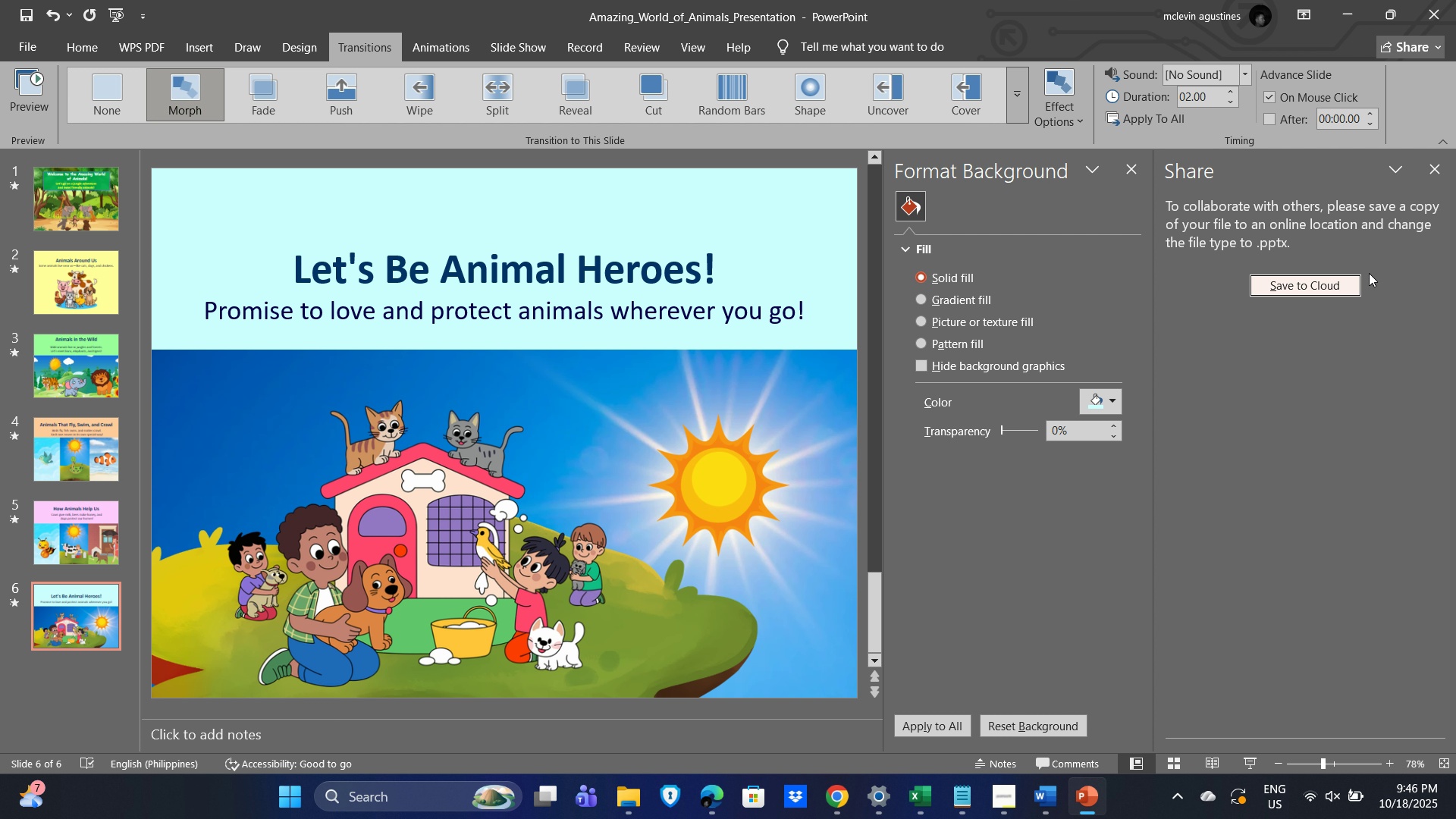 
left_click([1335, 292])
 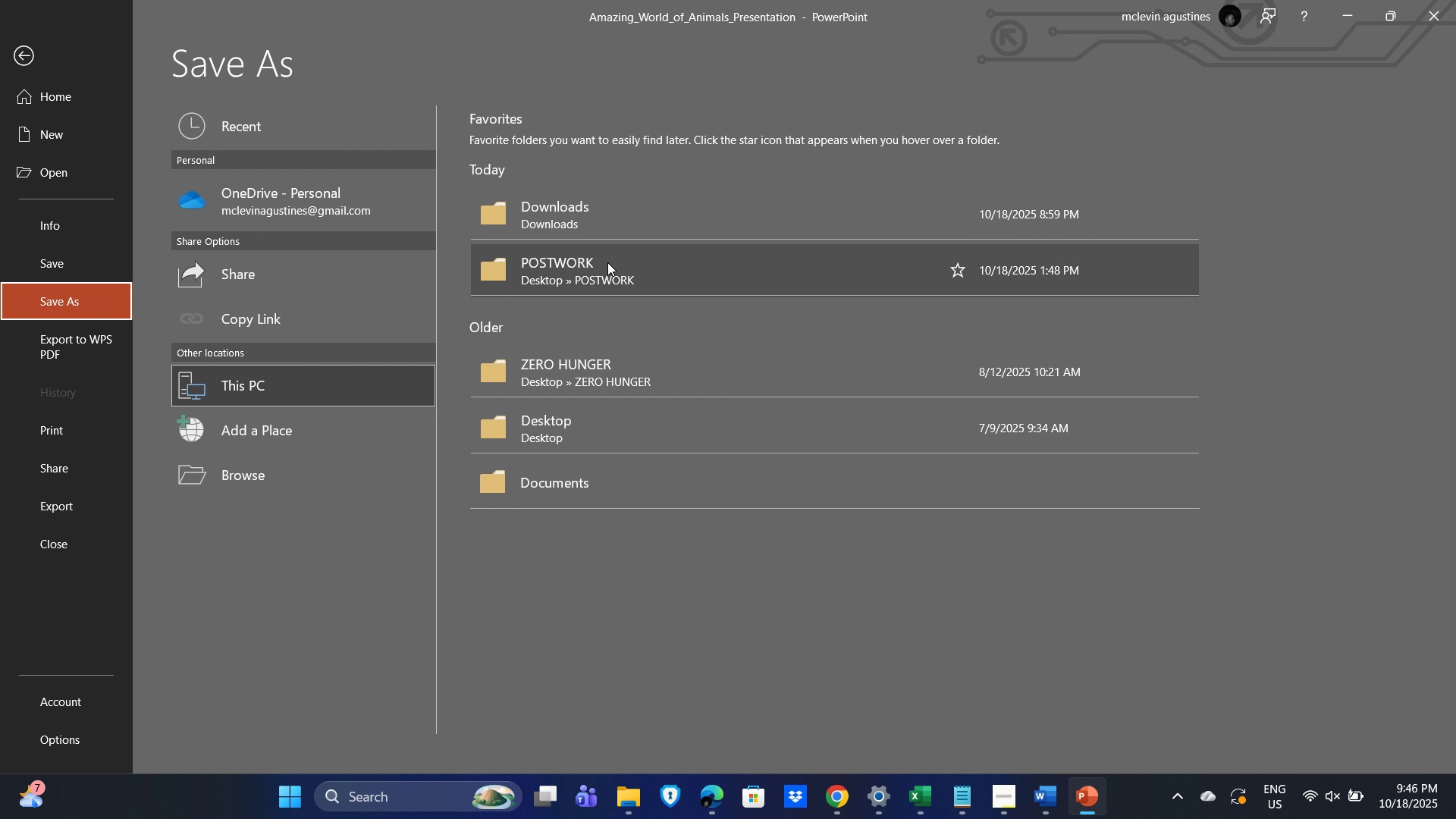 
left_click([598, 271])
 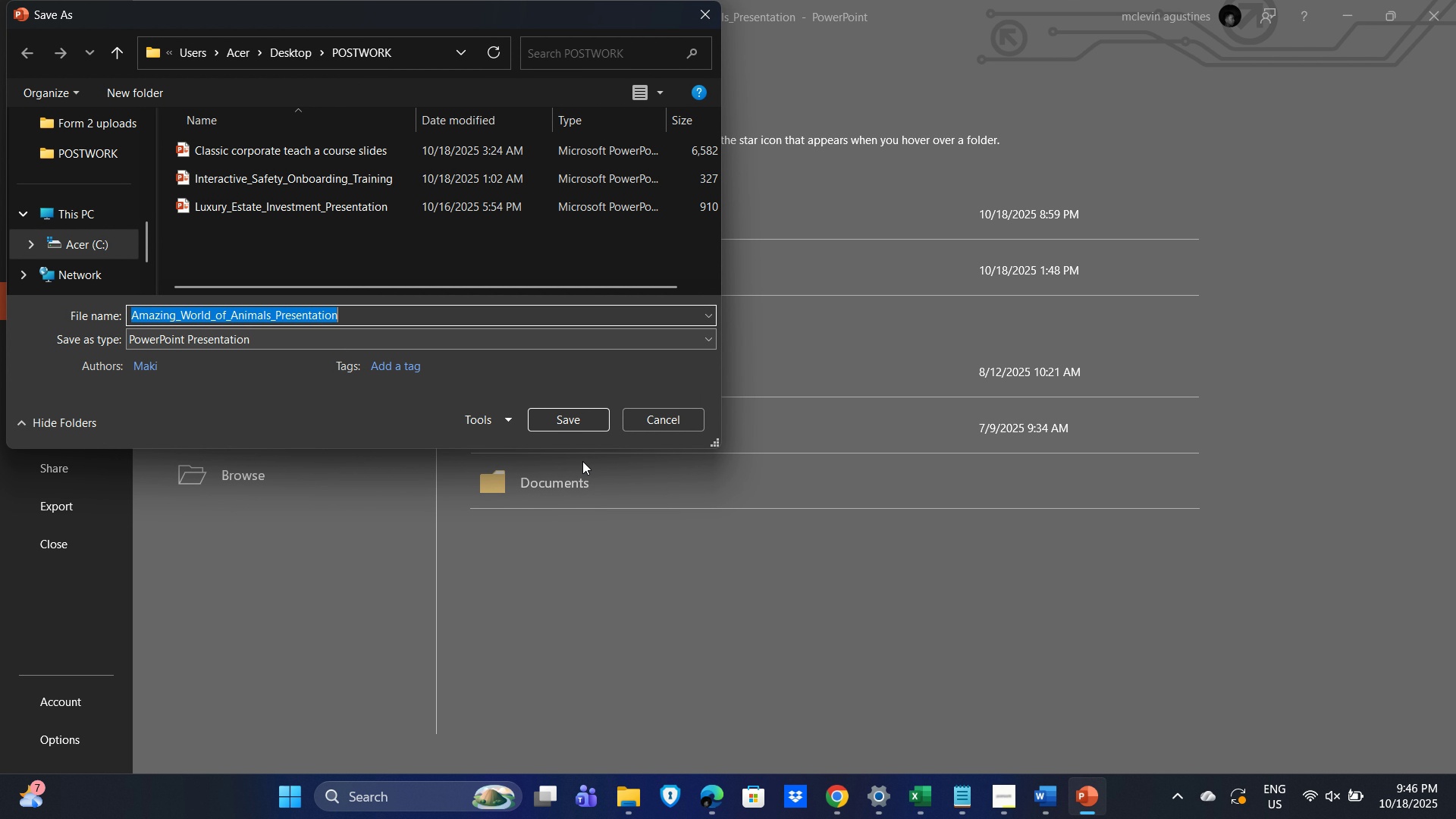 
left_click([567, 419])
 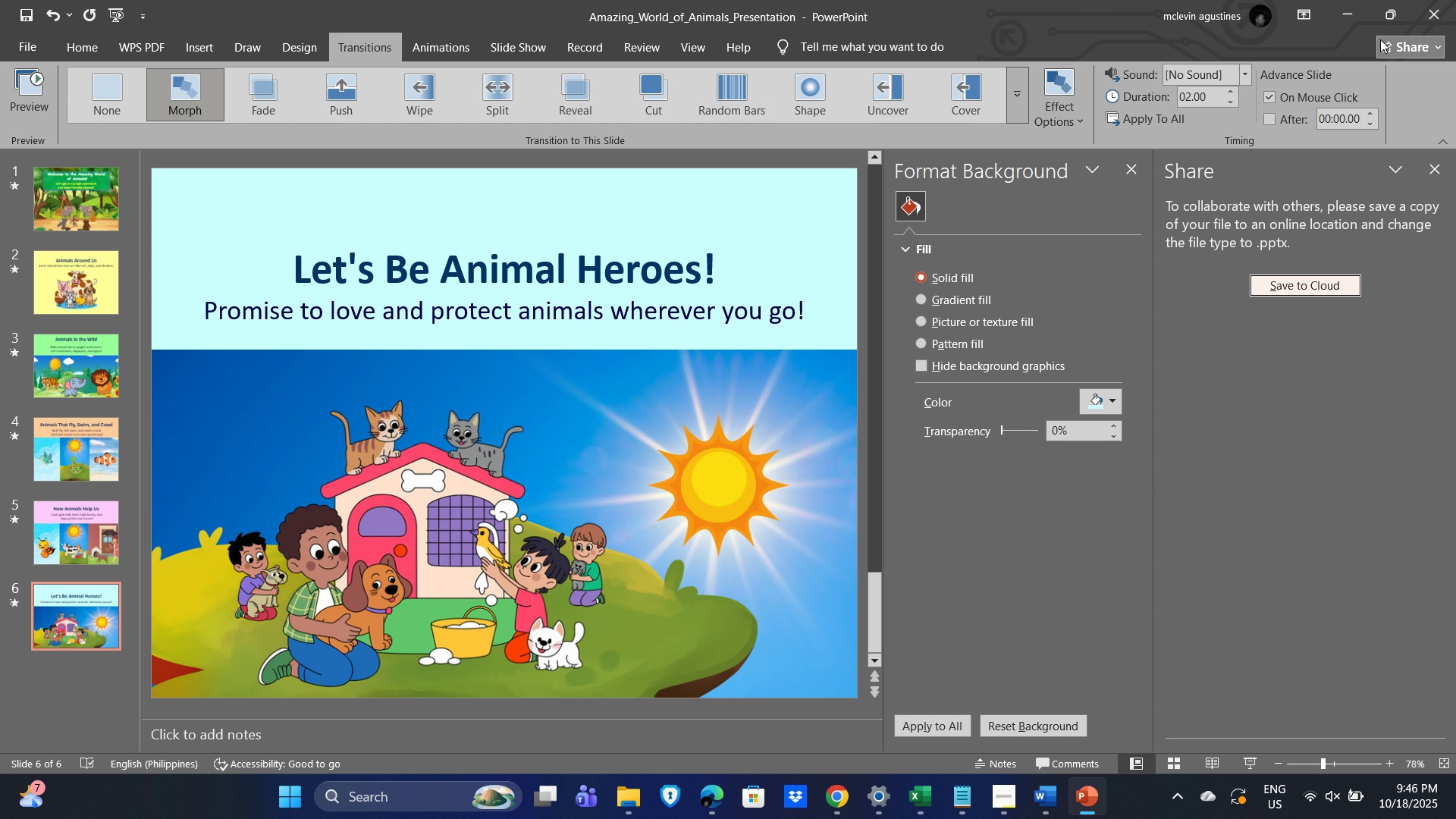 
left_click([1409, 50])
 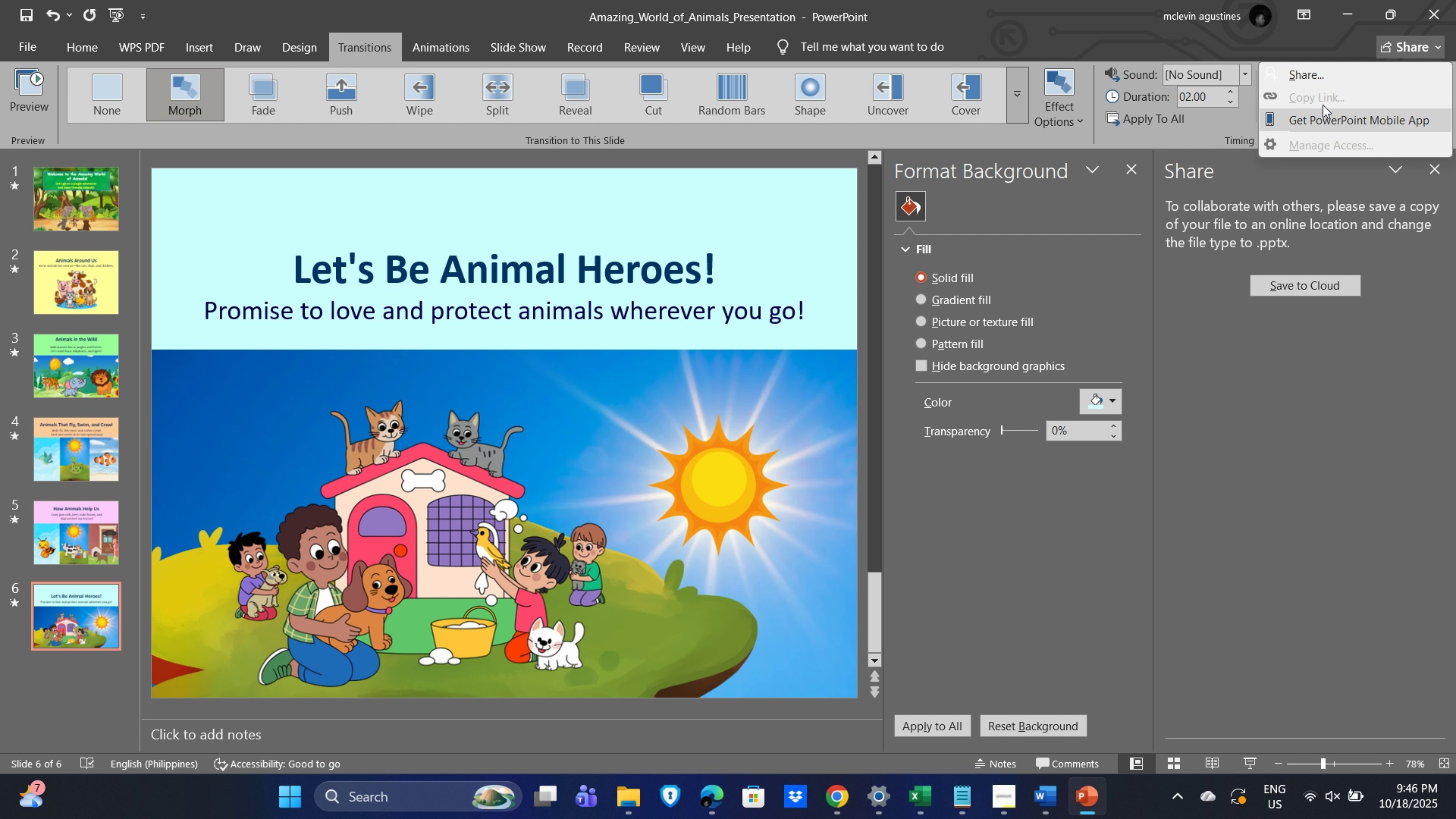 
left_click([1318, 71])
 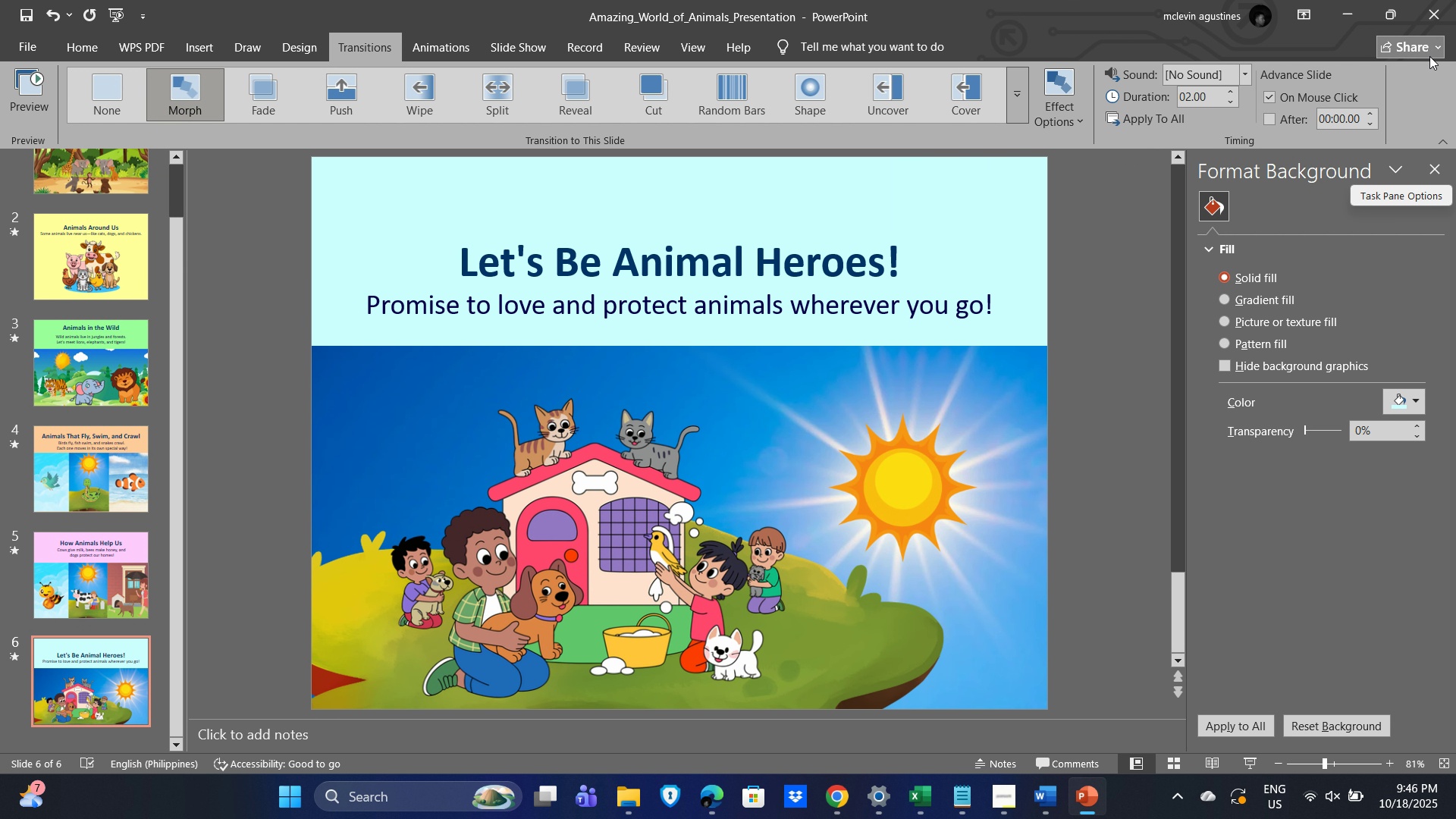 
left_click([1432, 47])
 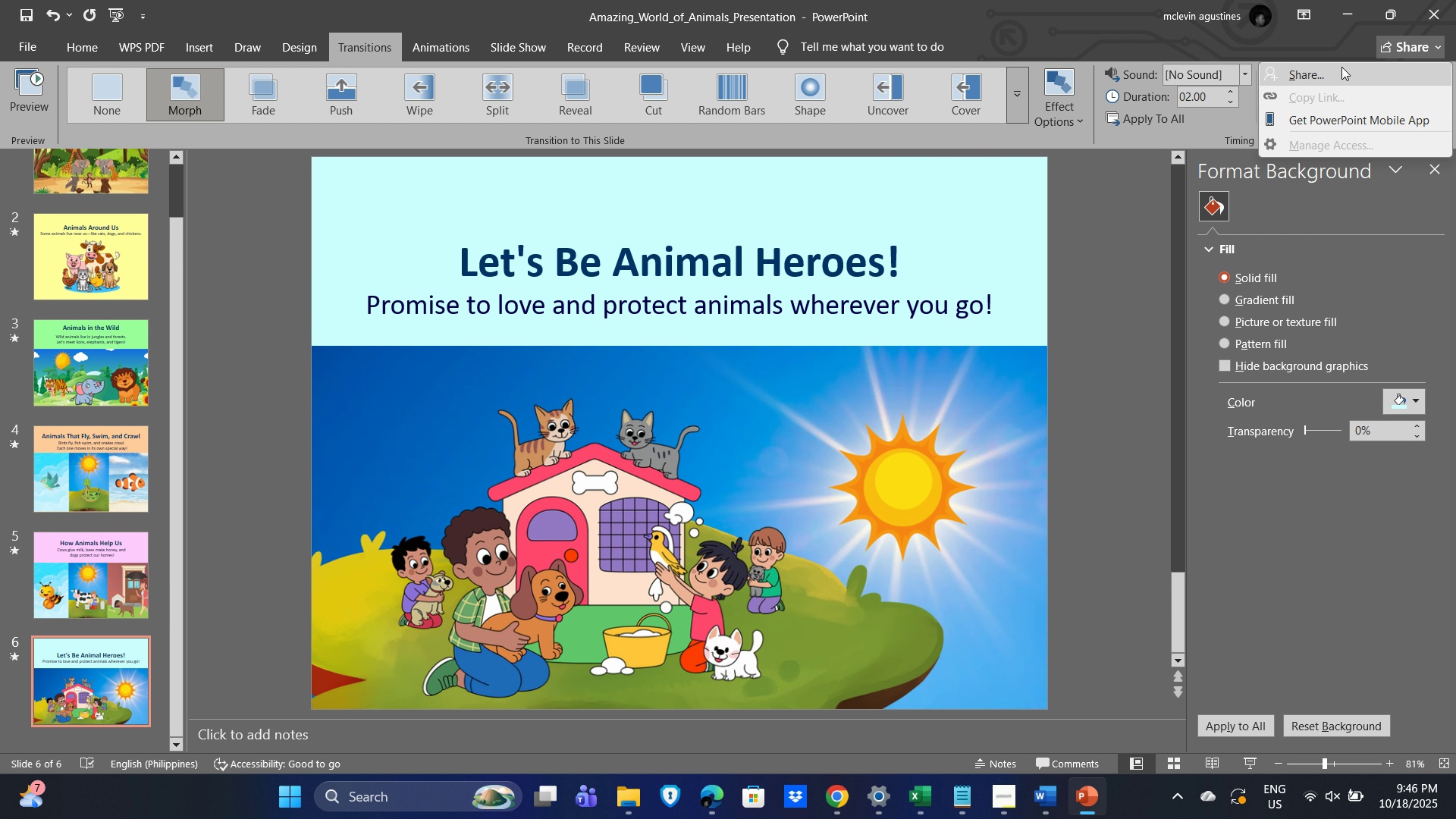 
left_click([1341, 67])
 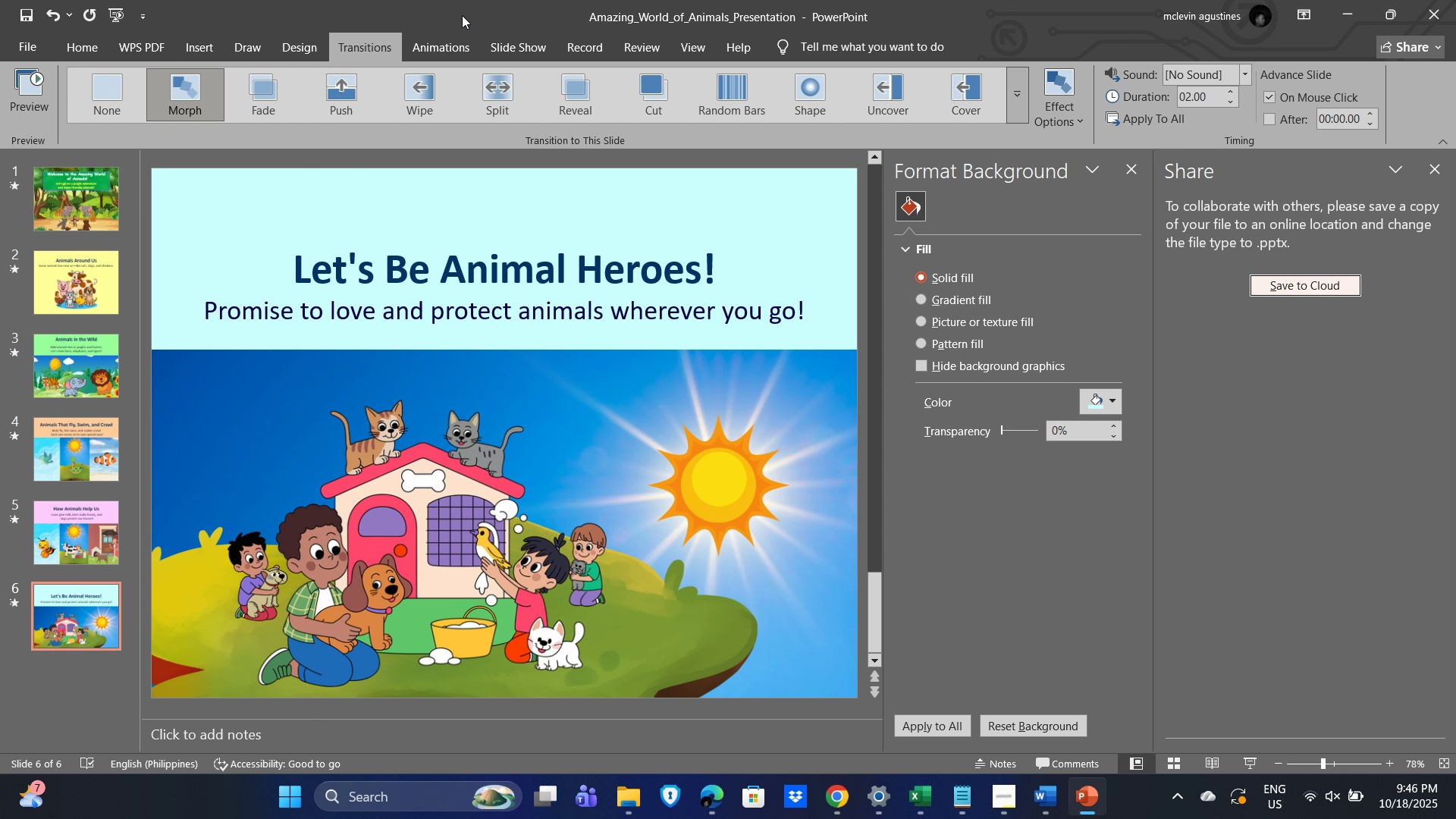 
left_click([1431, 49])
 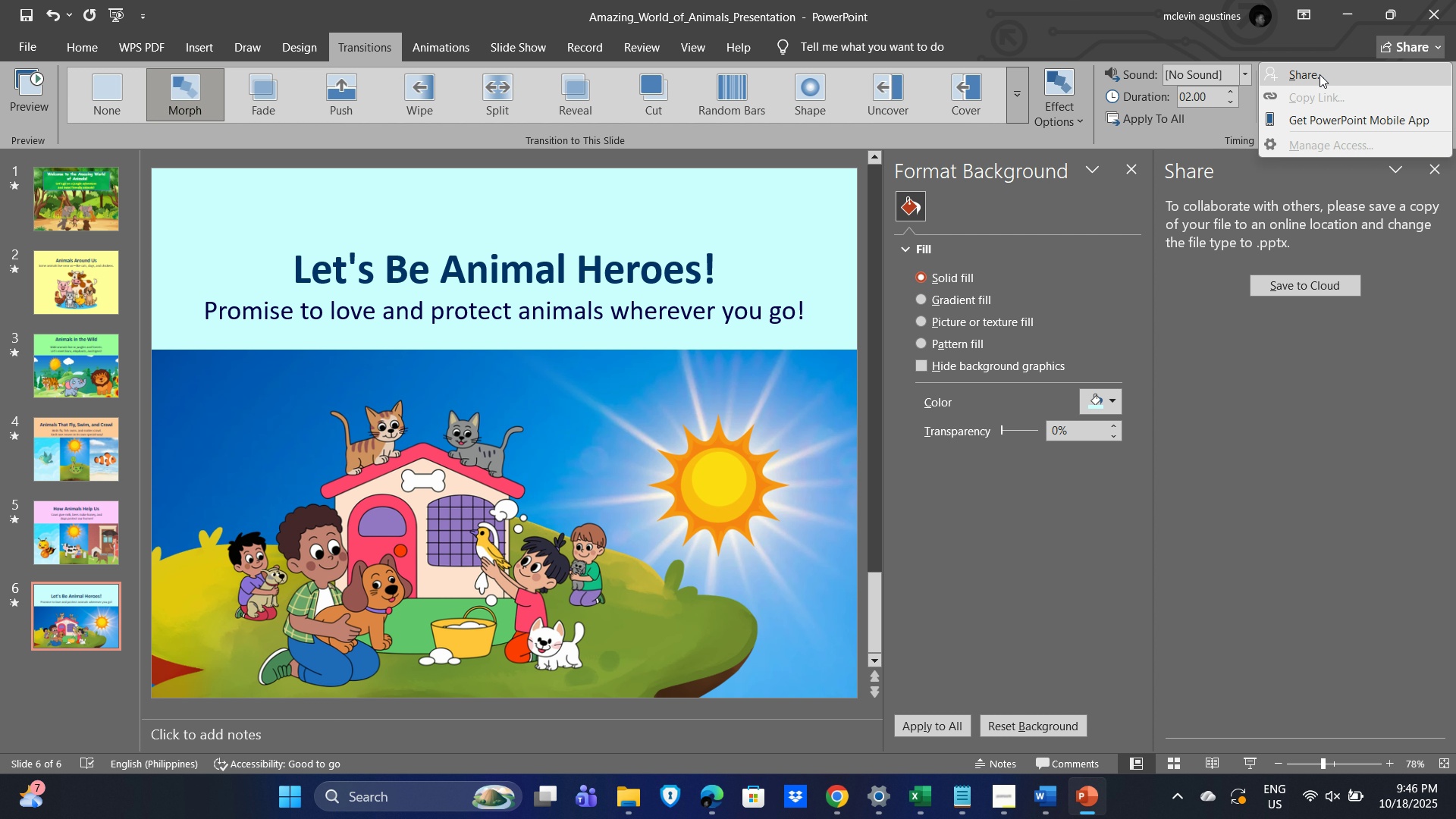 
left_click([1318, 74])
 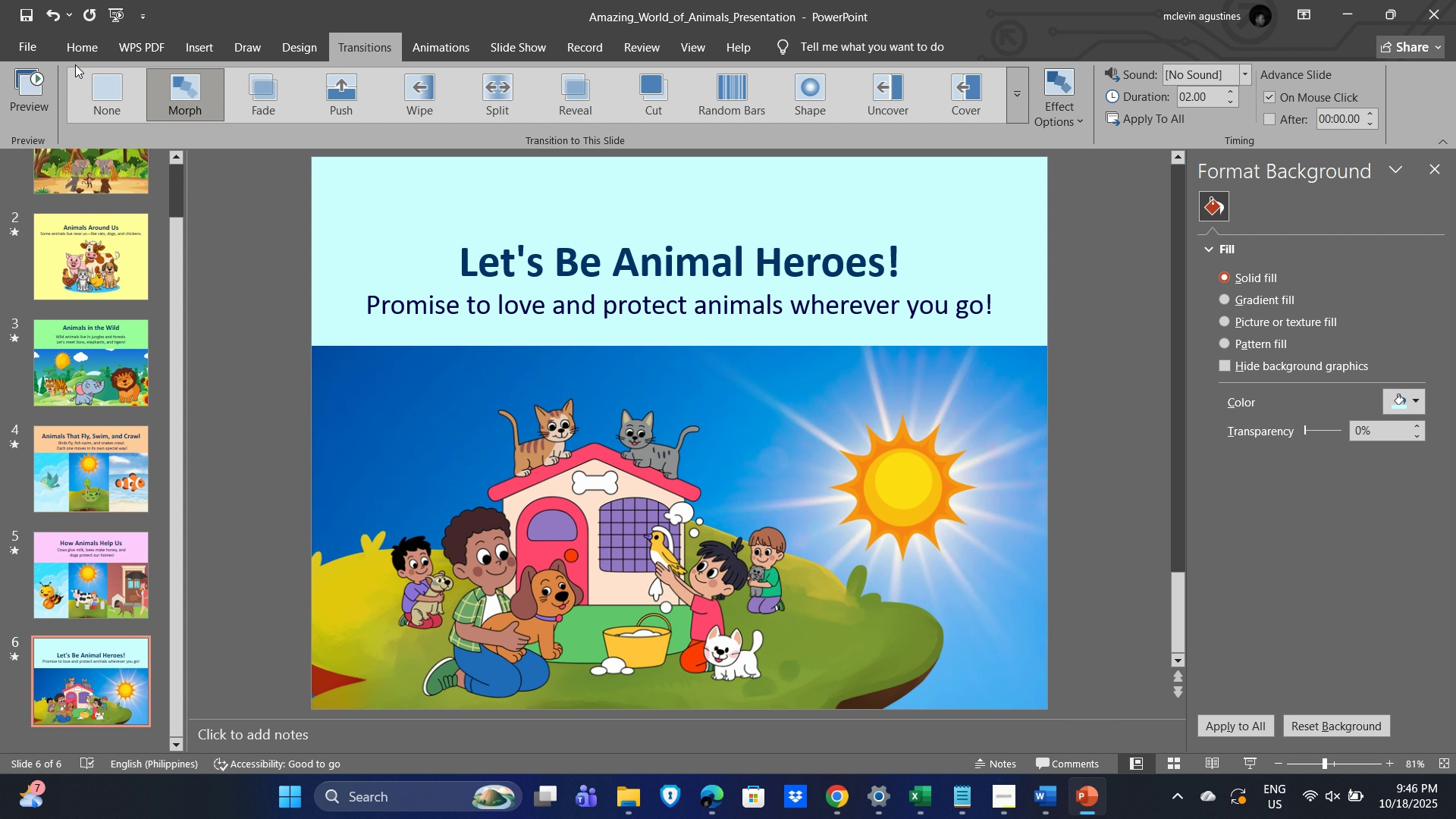 
left_click([32, 46])
 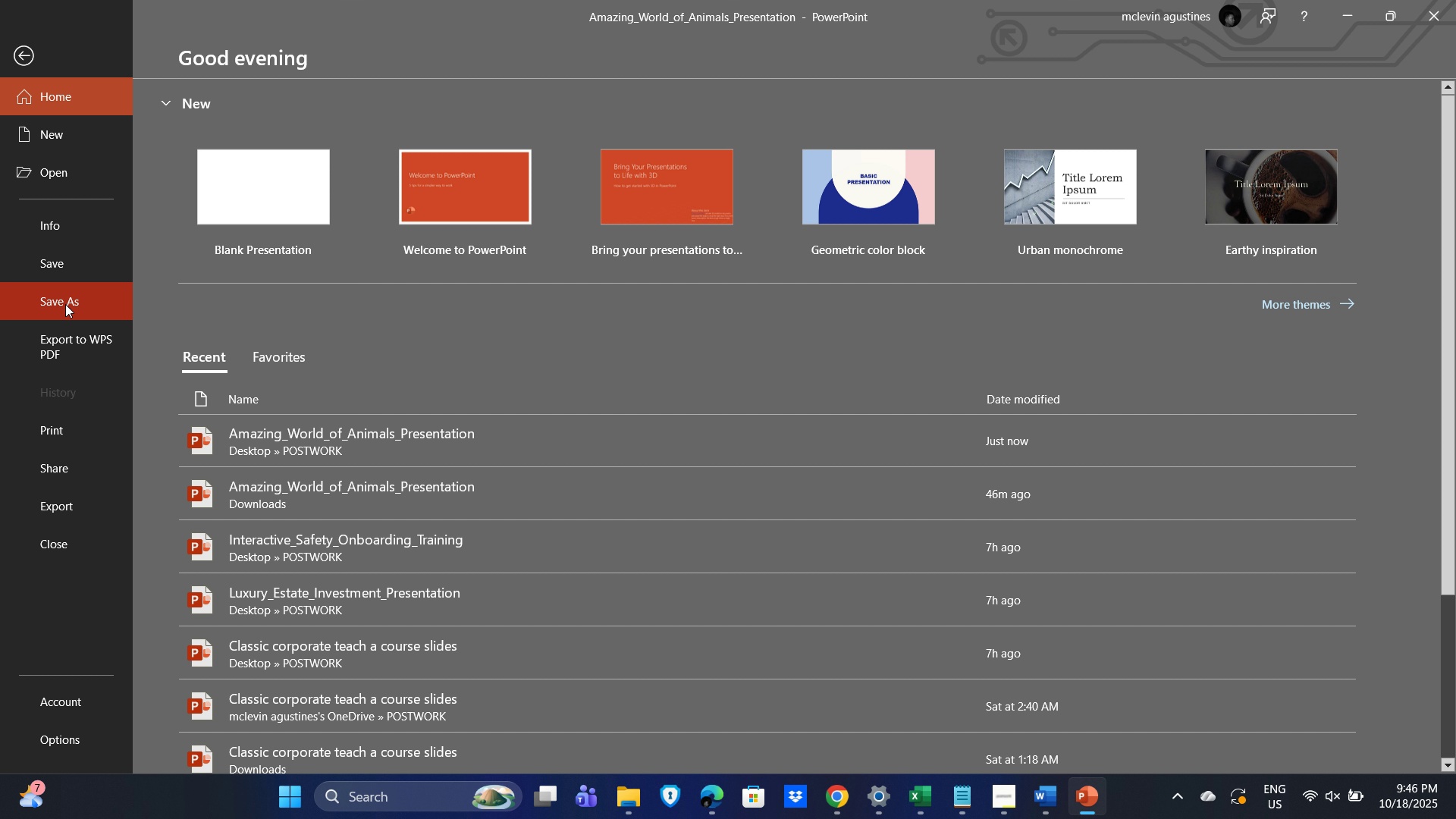 
left_click([65, 304])
 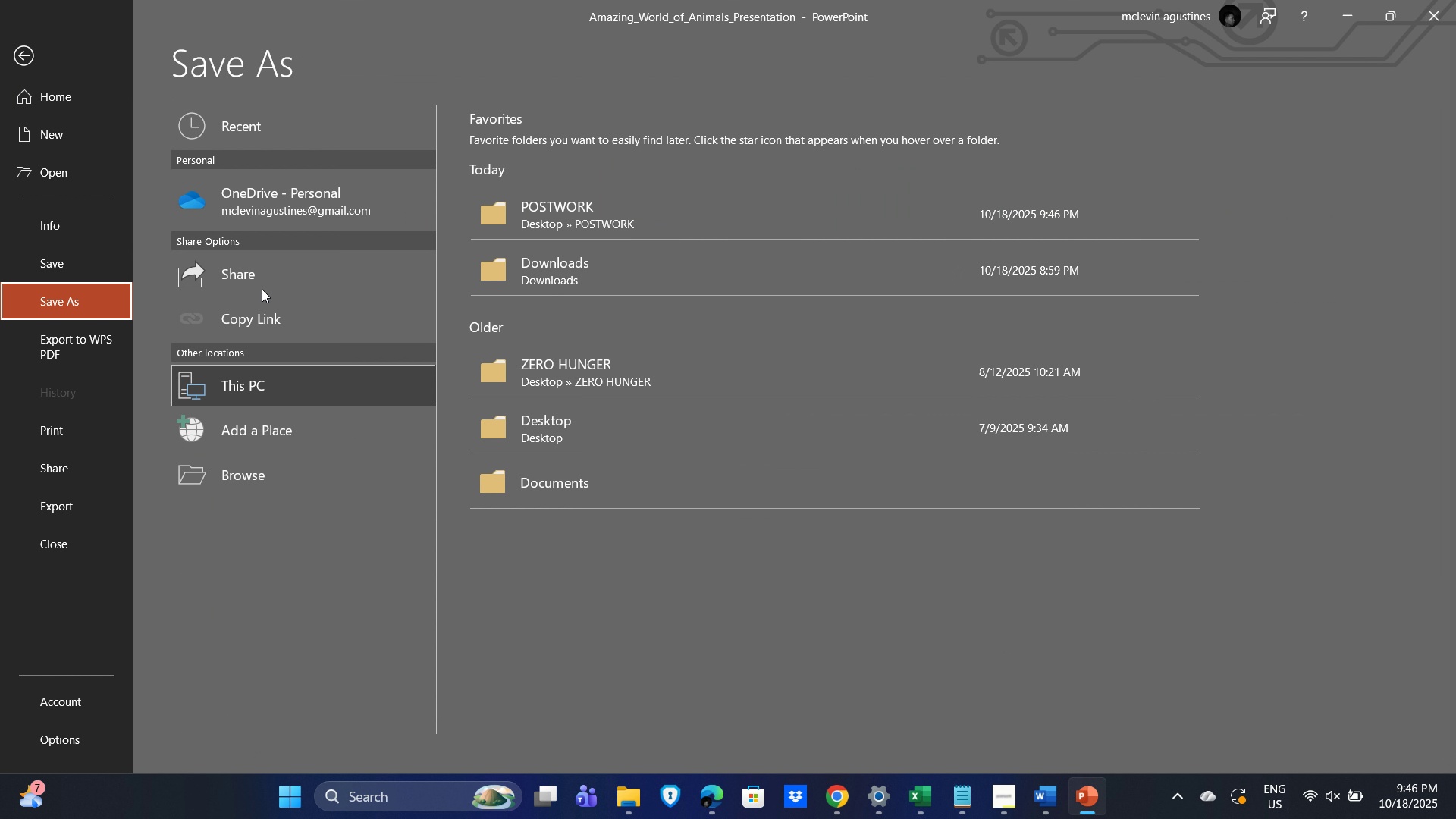 
left_click([309, 193])
 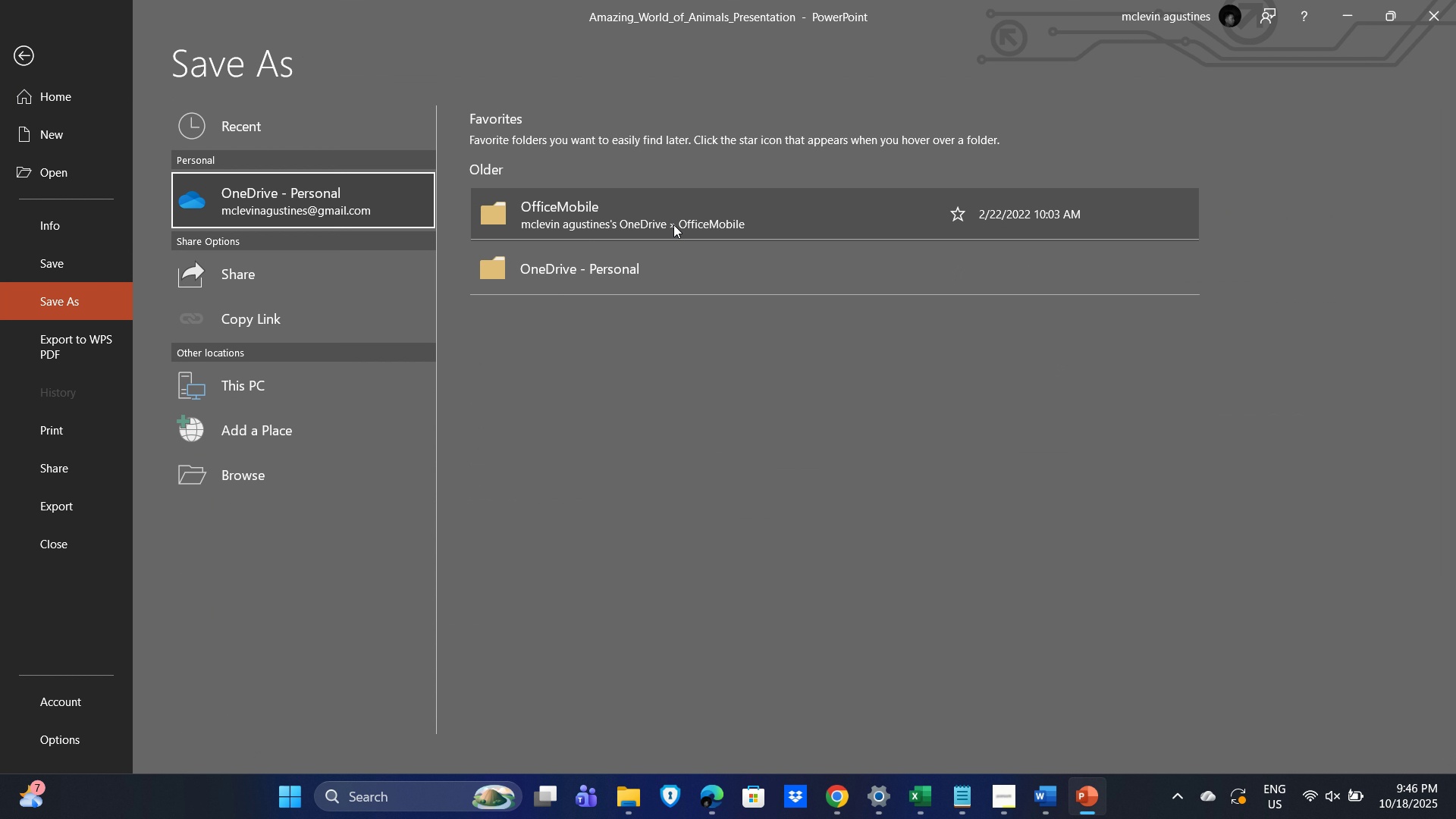 
left_click([677, 221])
 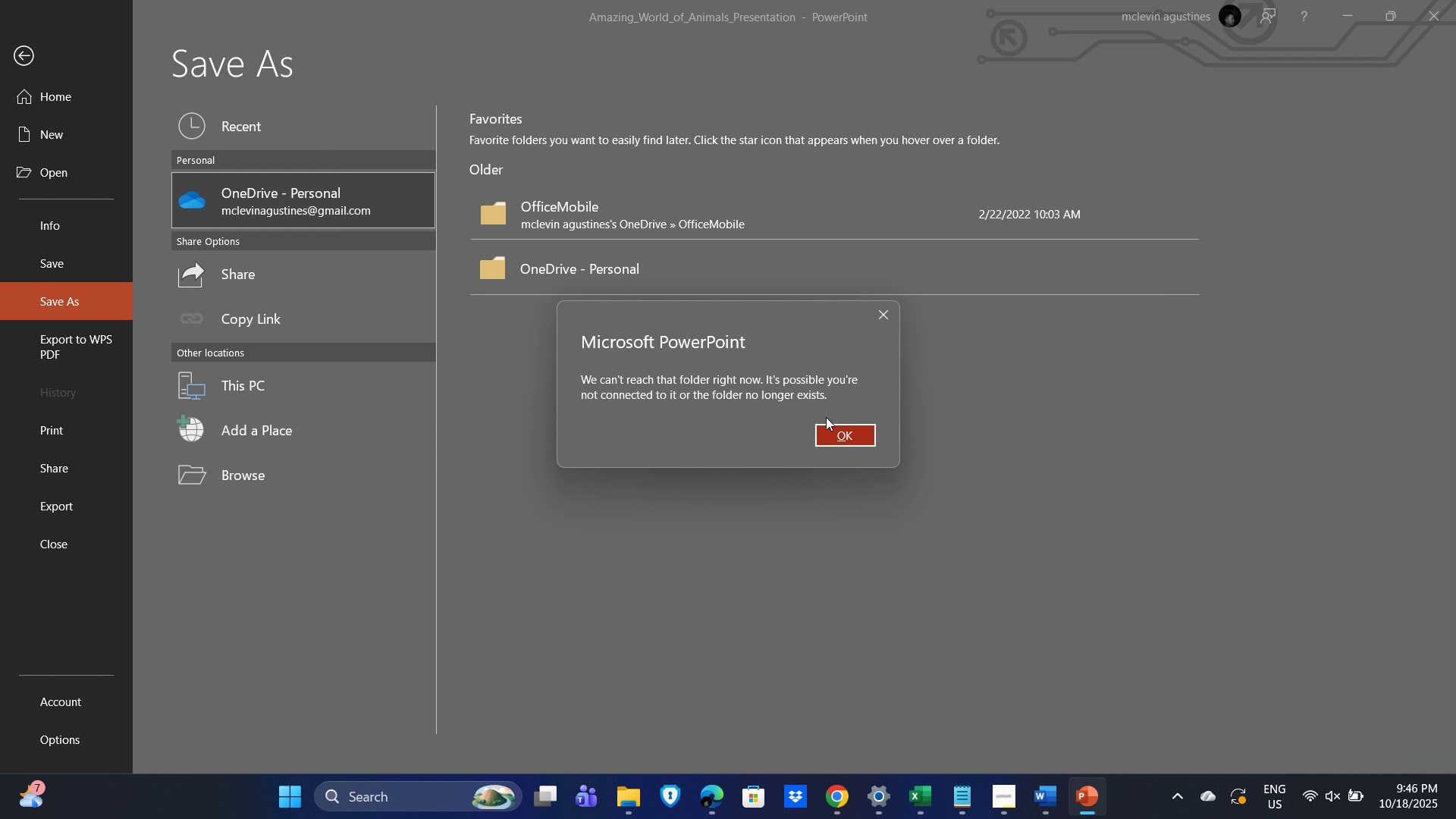 
left_click([857, 454])
 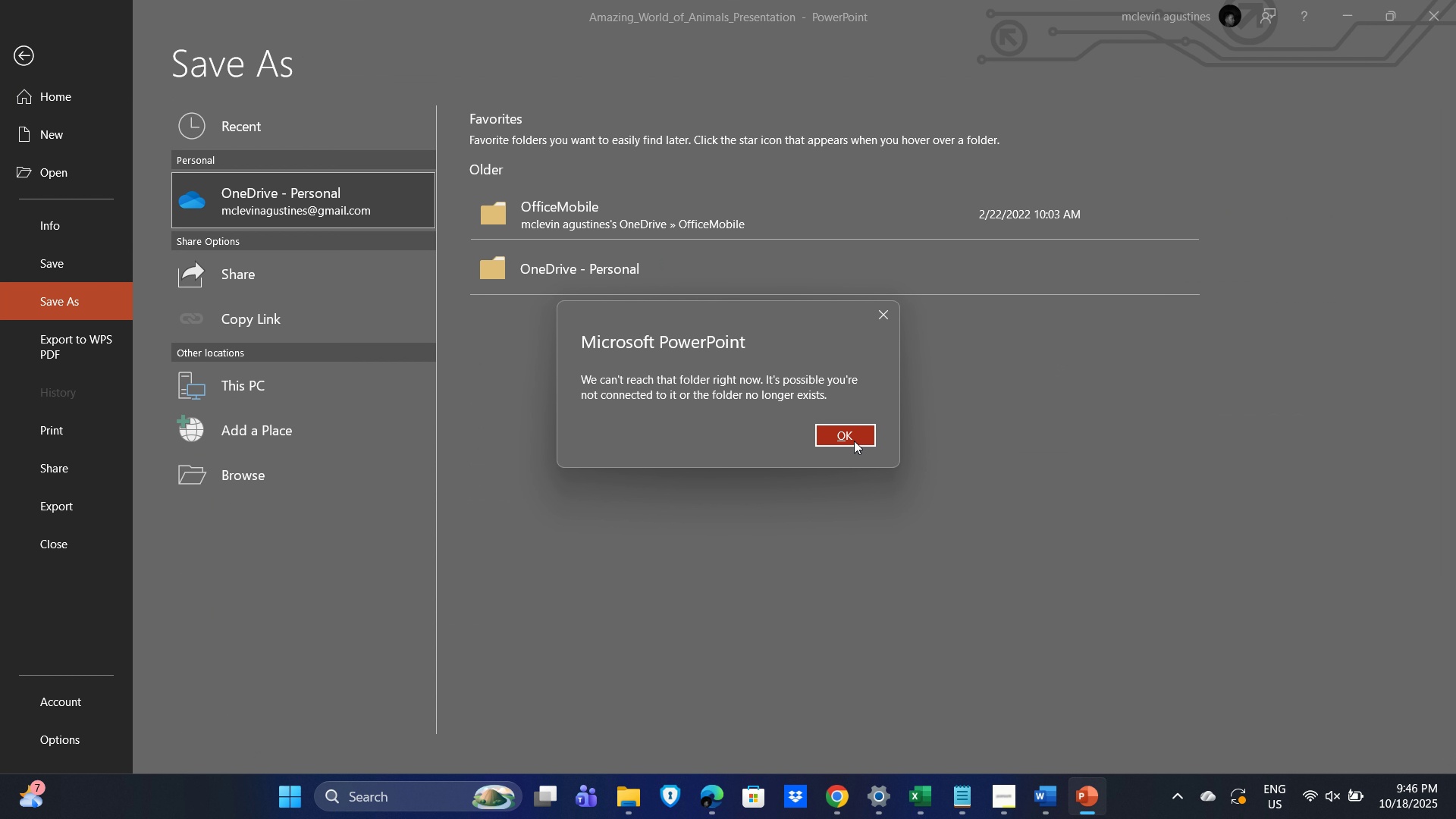 
left_click([854, 434])
 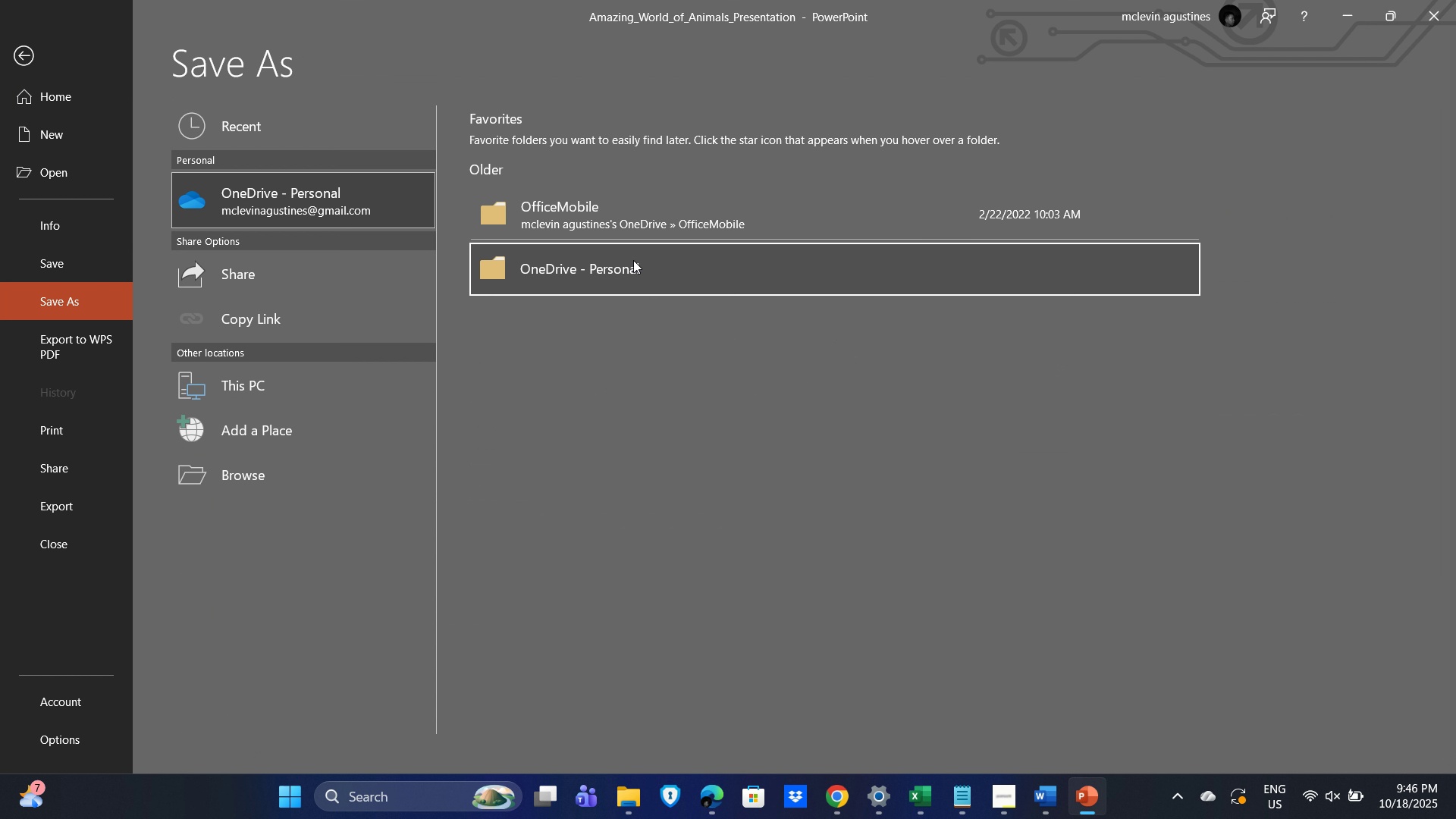 
double_click([633, 260])
 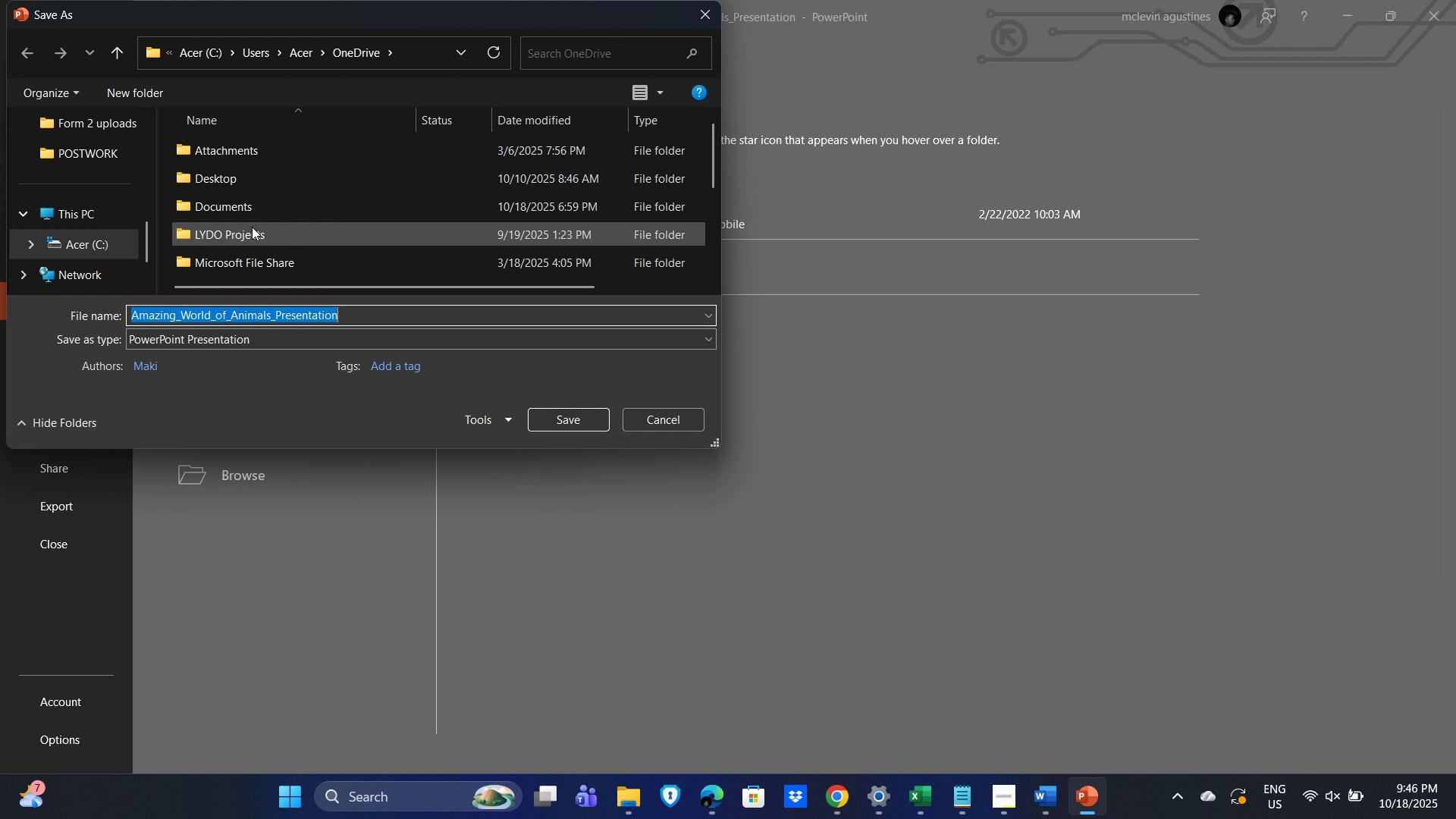 
scroll: coordinate [271, 241], scroll_direction: down, amount: 3.0
 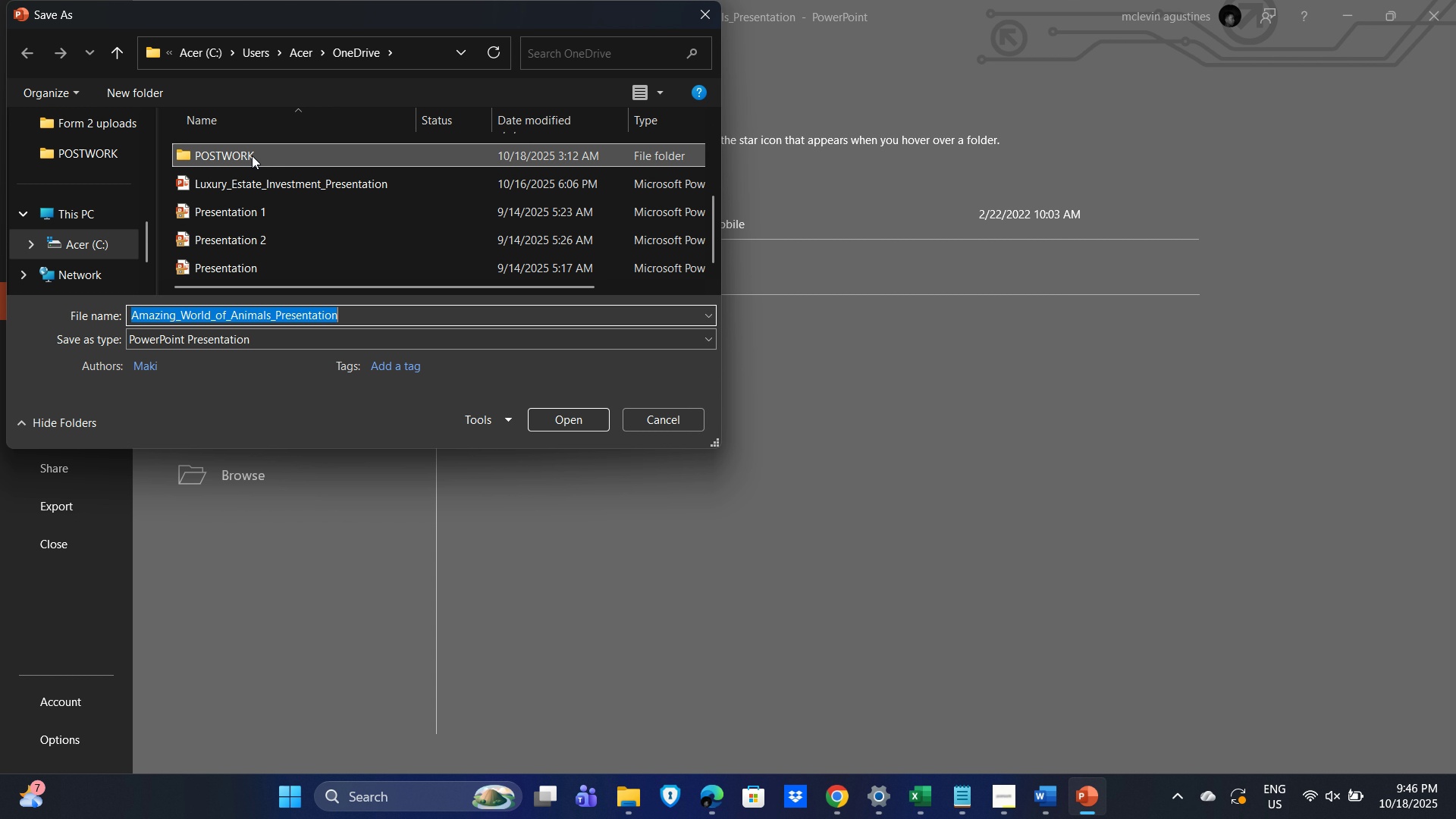 
double_click([252, 155])
 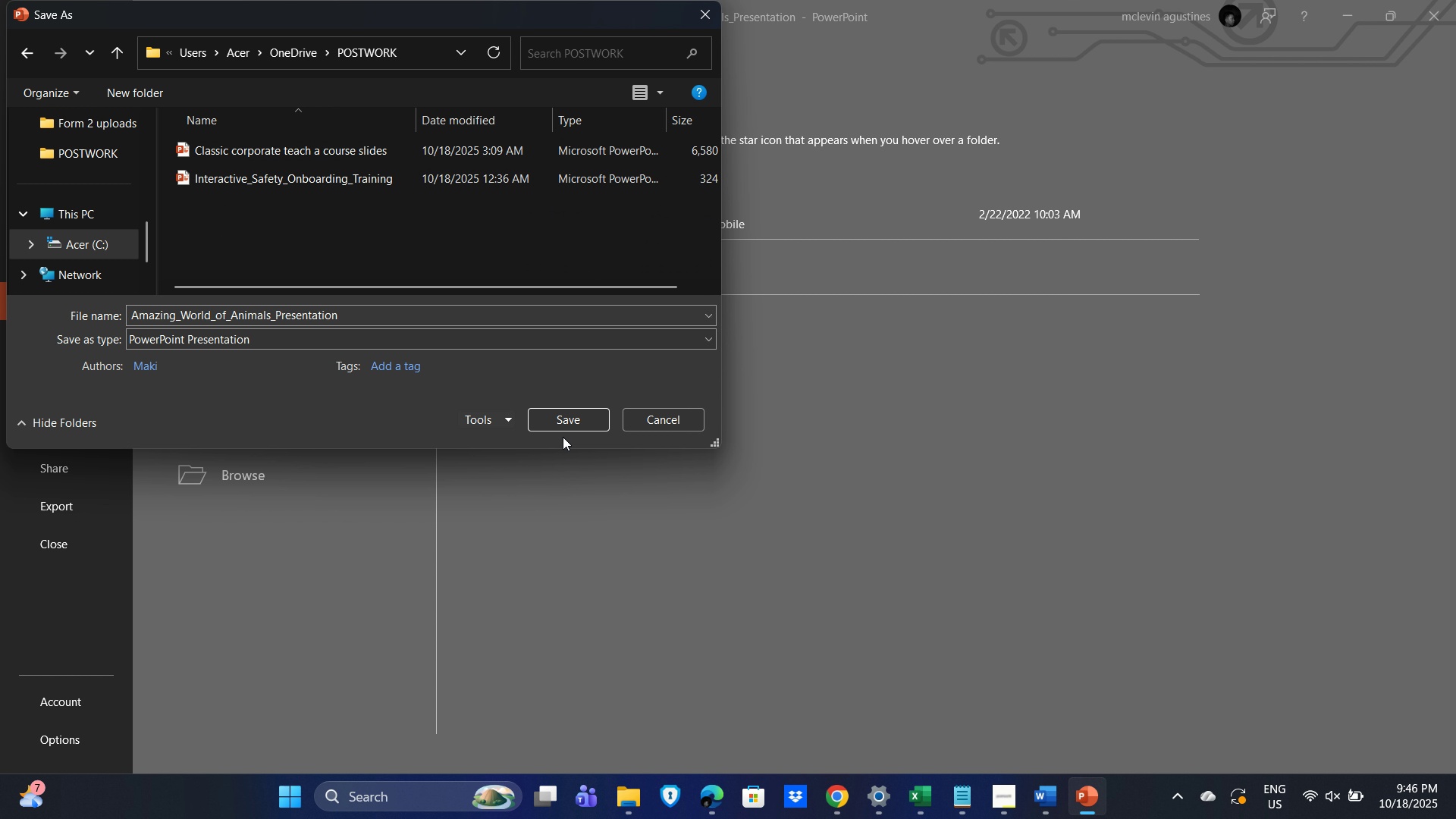 
left_click([571, 414])
 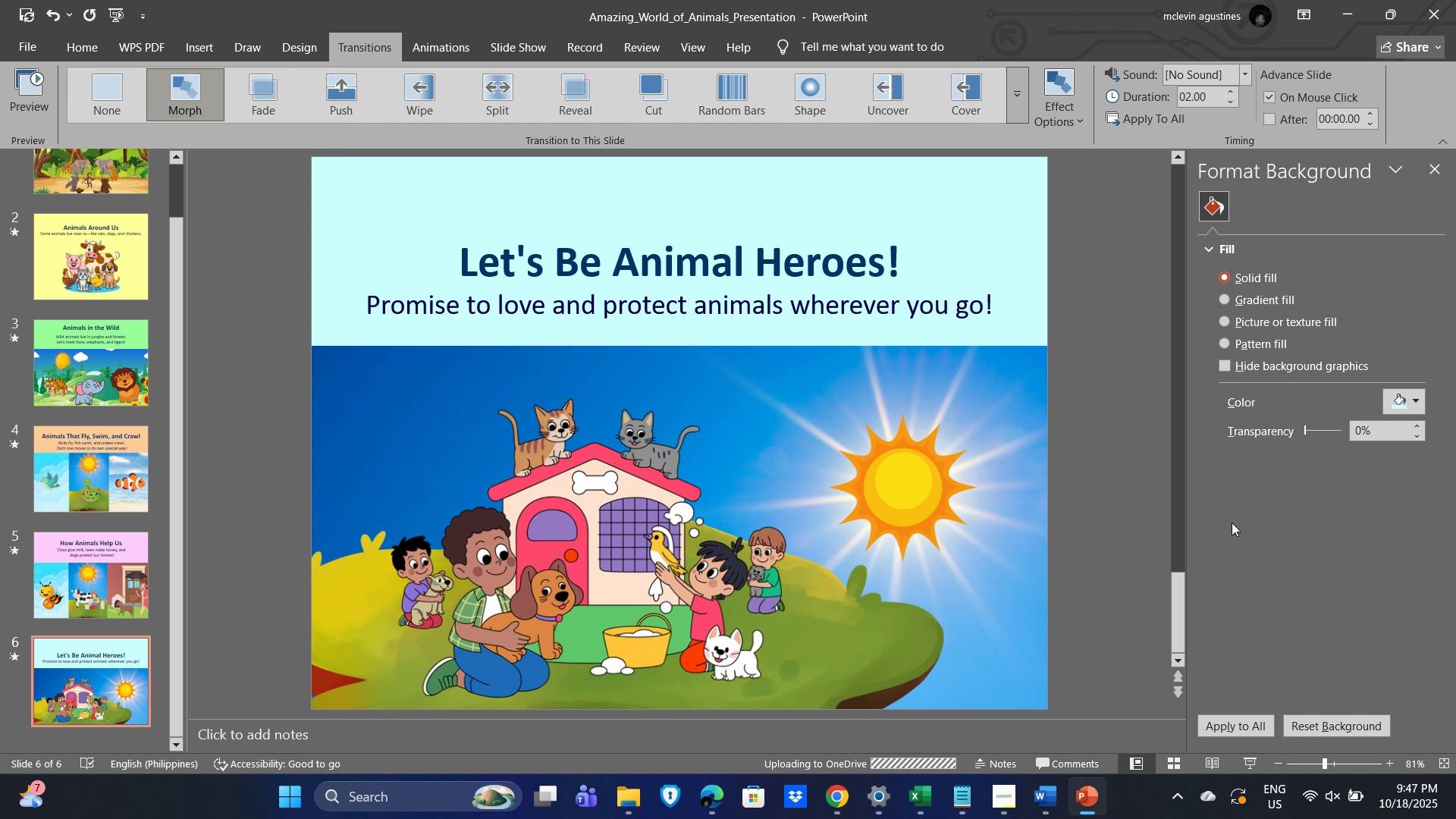 
key(Alt+Tab)
 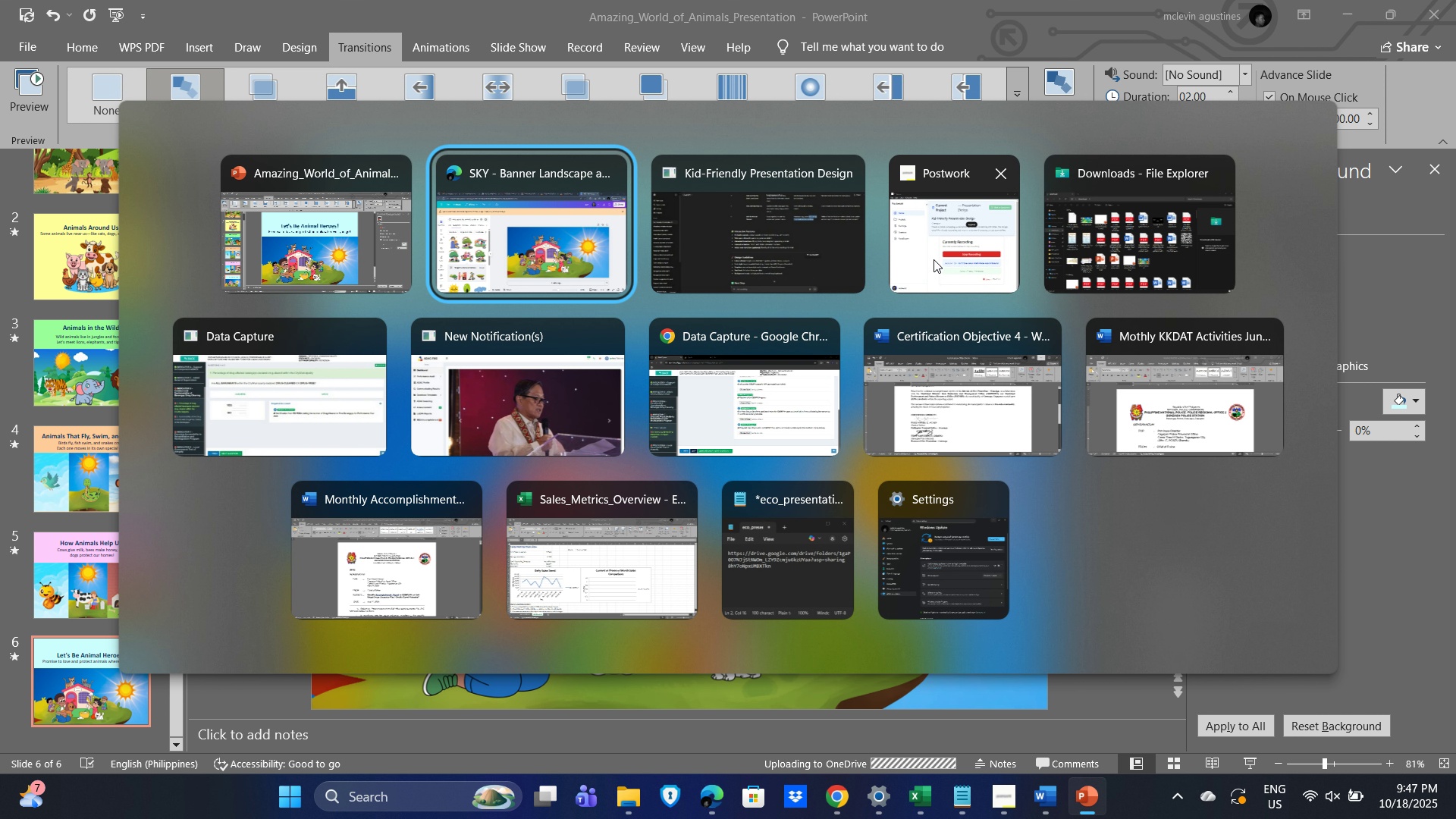 
left_click([939, 241])